 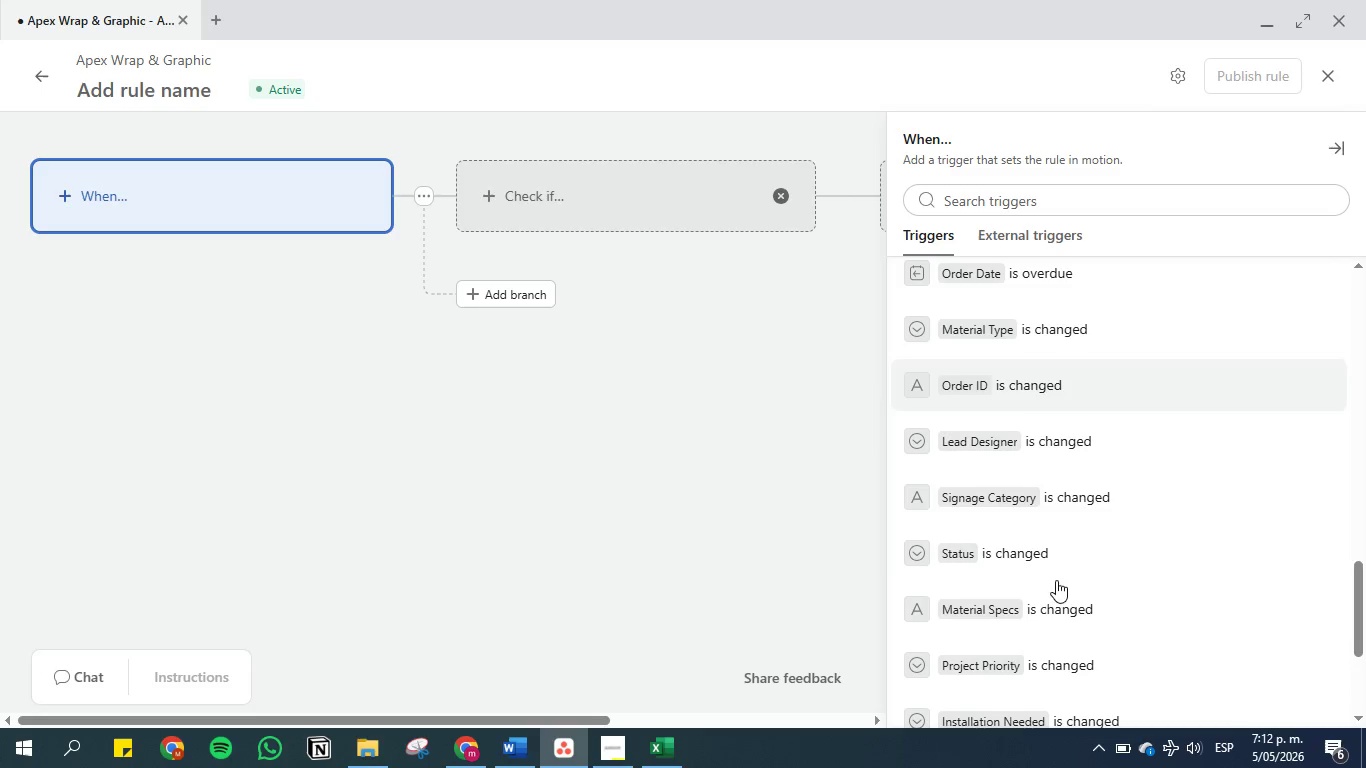 
left_click([1055, 556])
 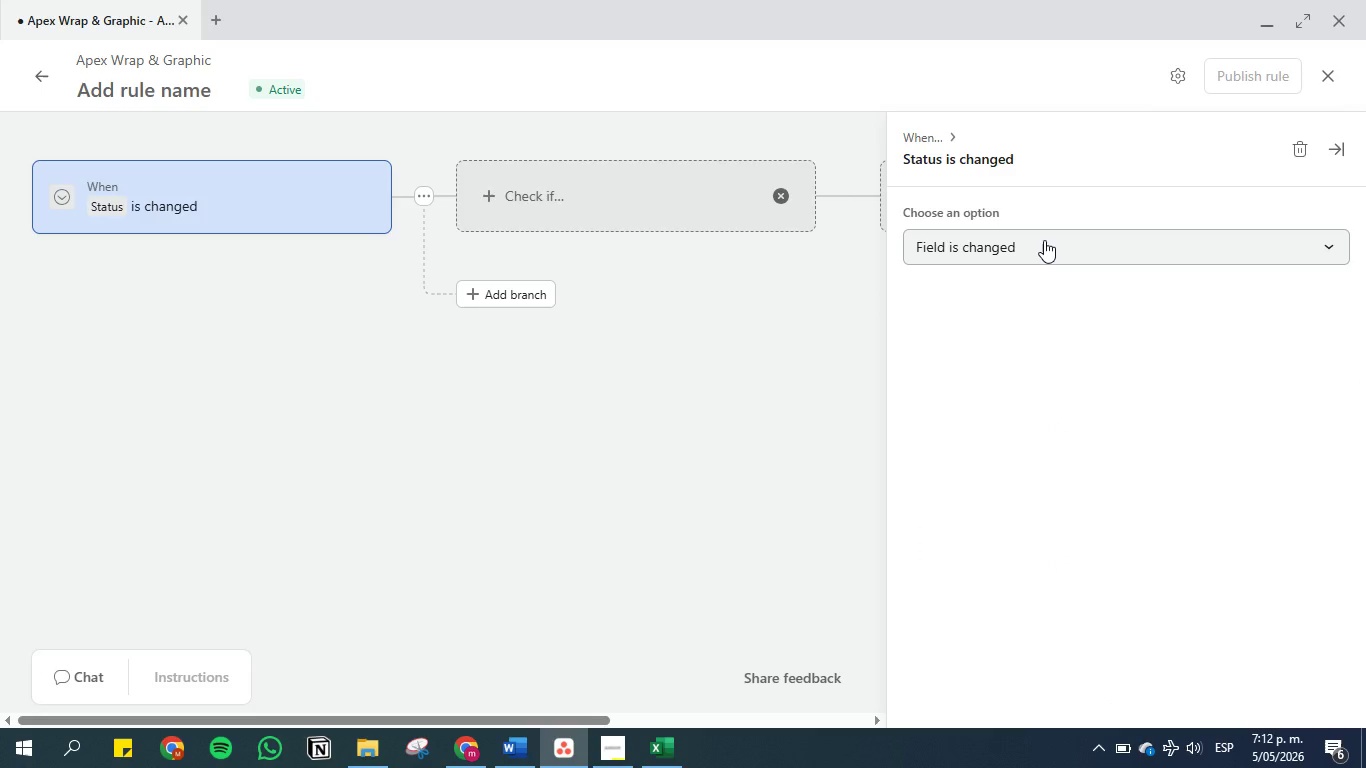 
left_click([1044, 240])
 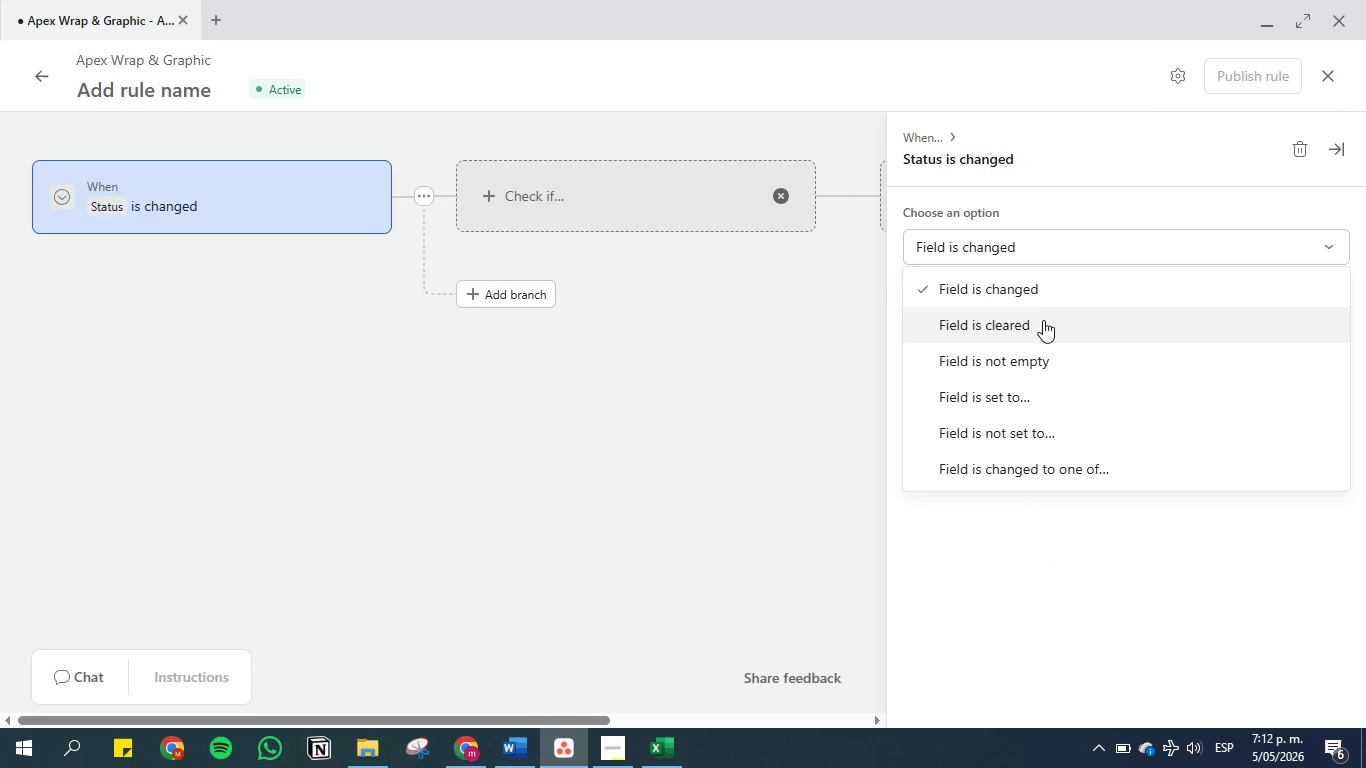 
left_click([1043, 385])
 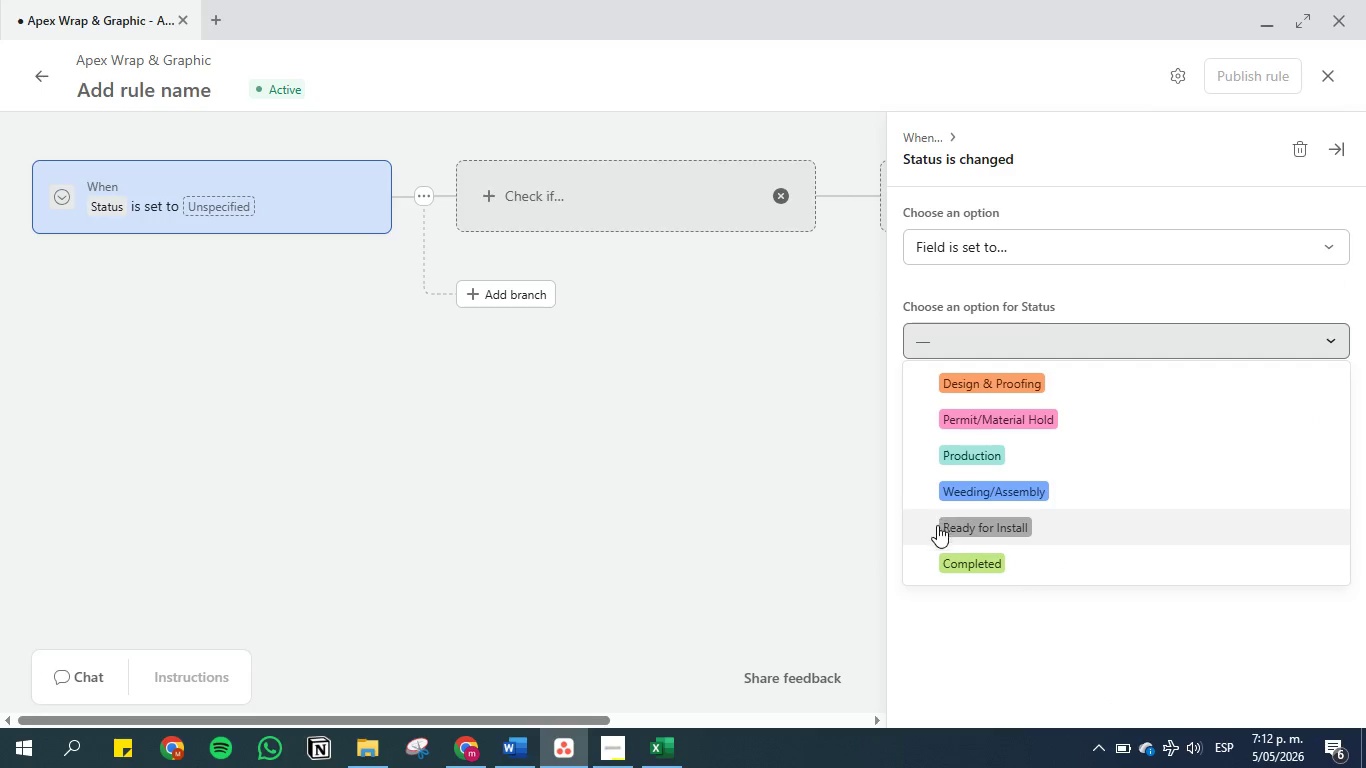 
left_click([925, 531])
 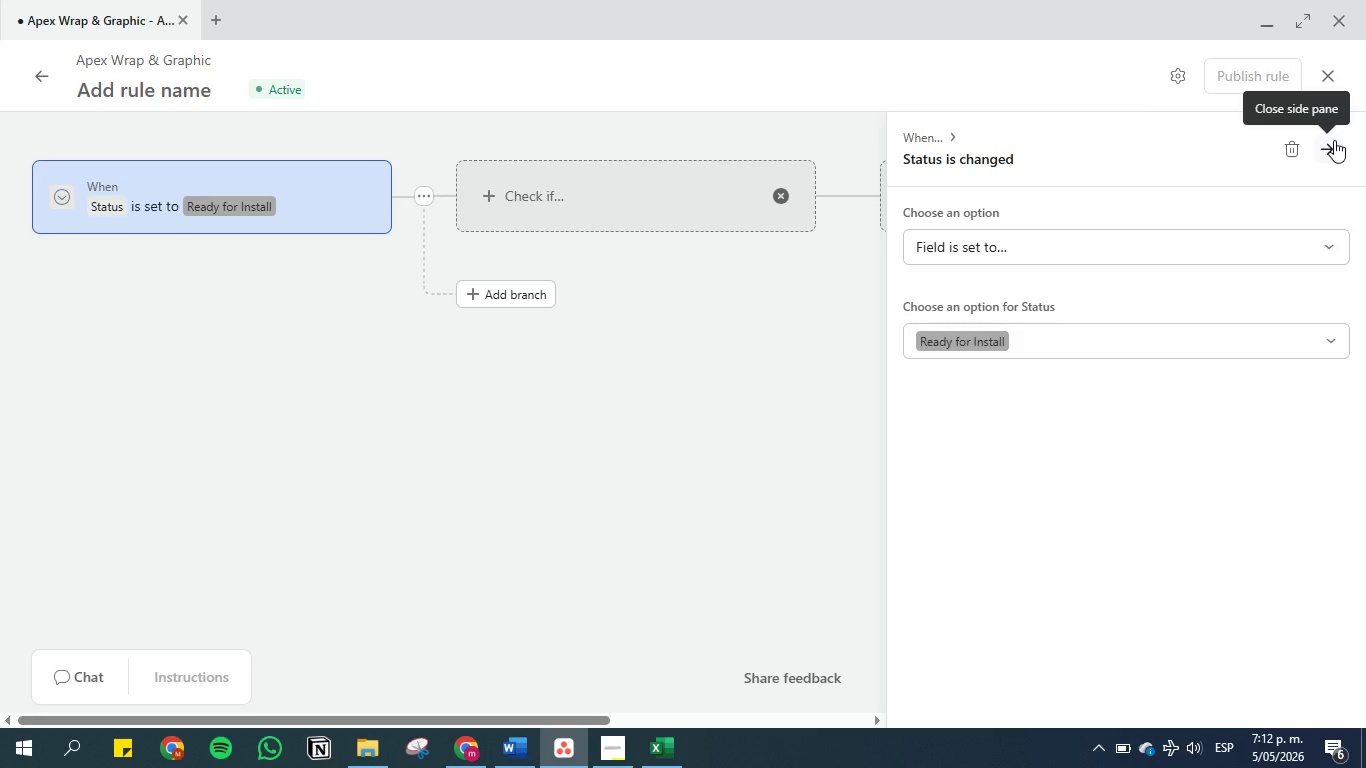 
left_click([1334, 140])
 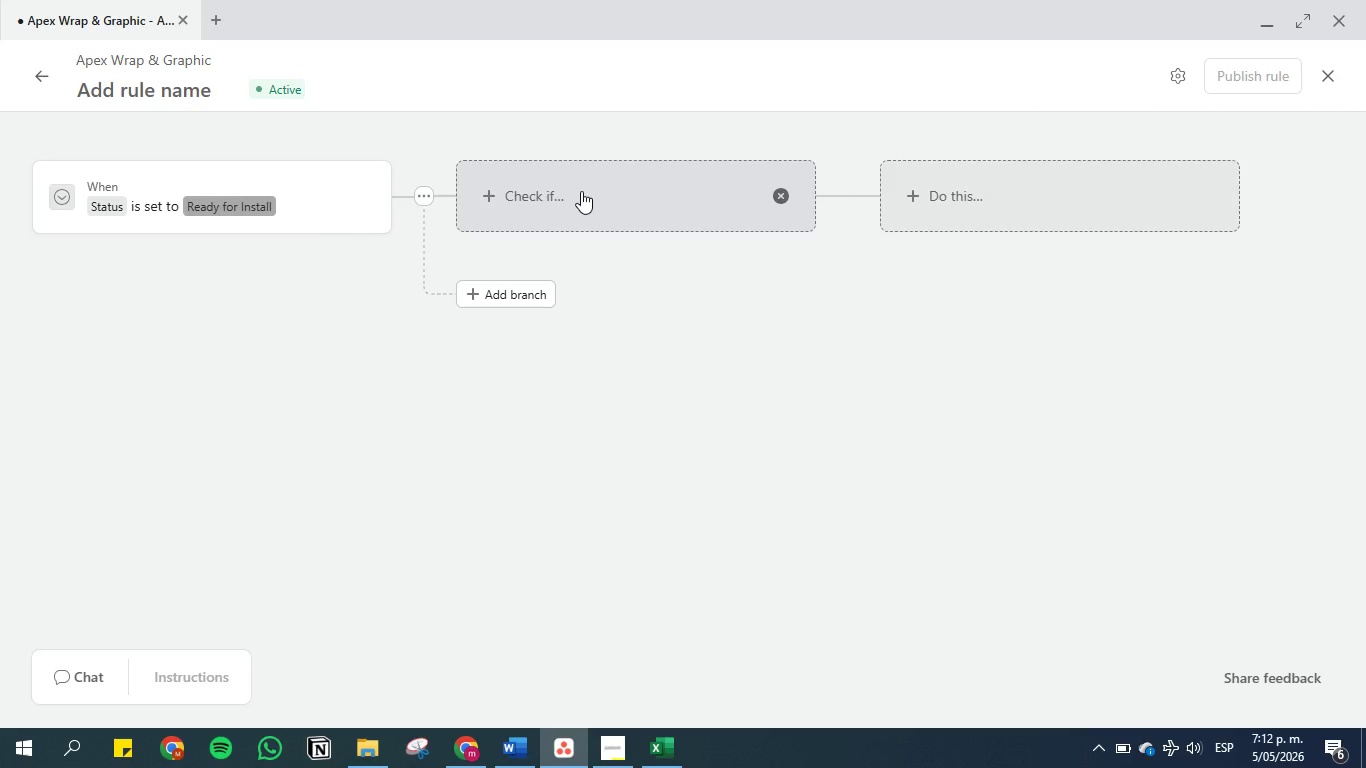 
left_click([581, 191])
 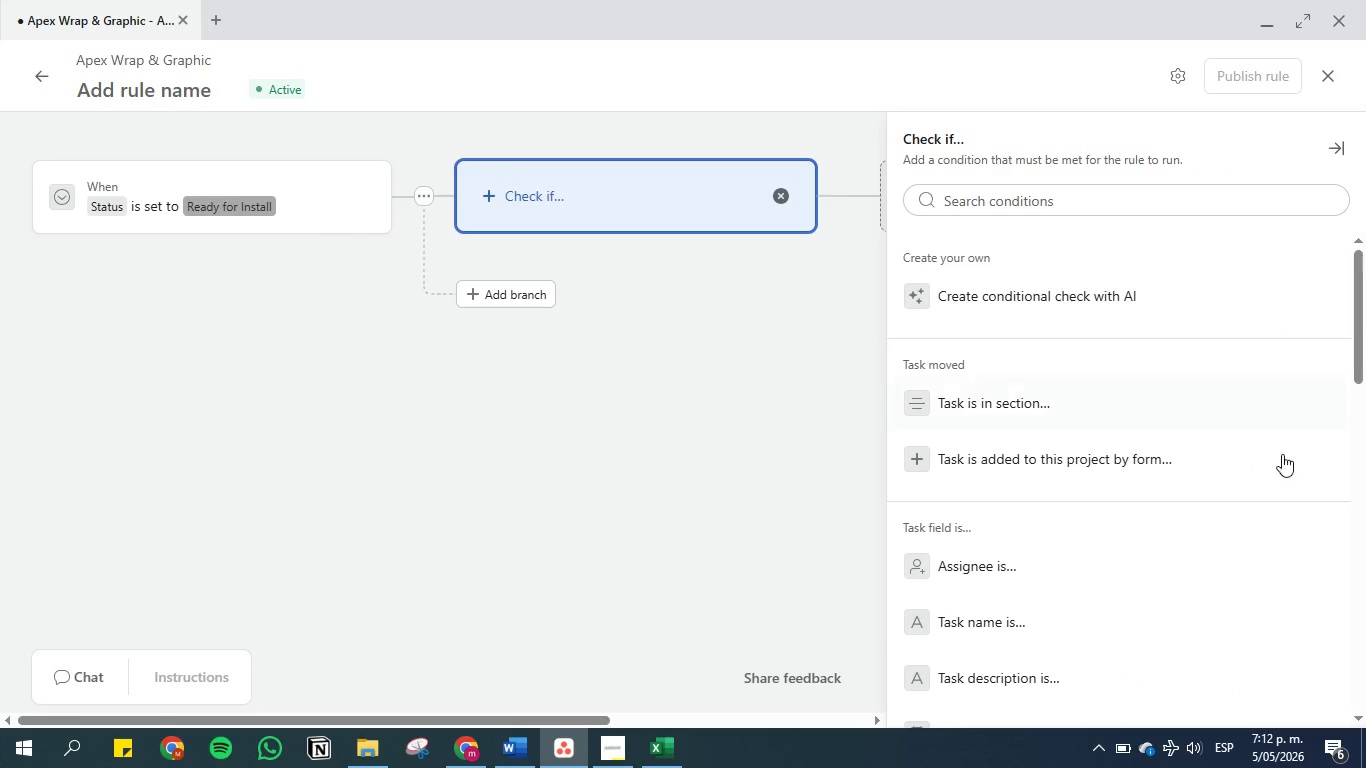 
scroll: coordinate [1045, 506], scroll_direction: down, amount: 12.0
 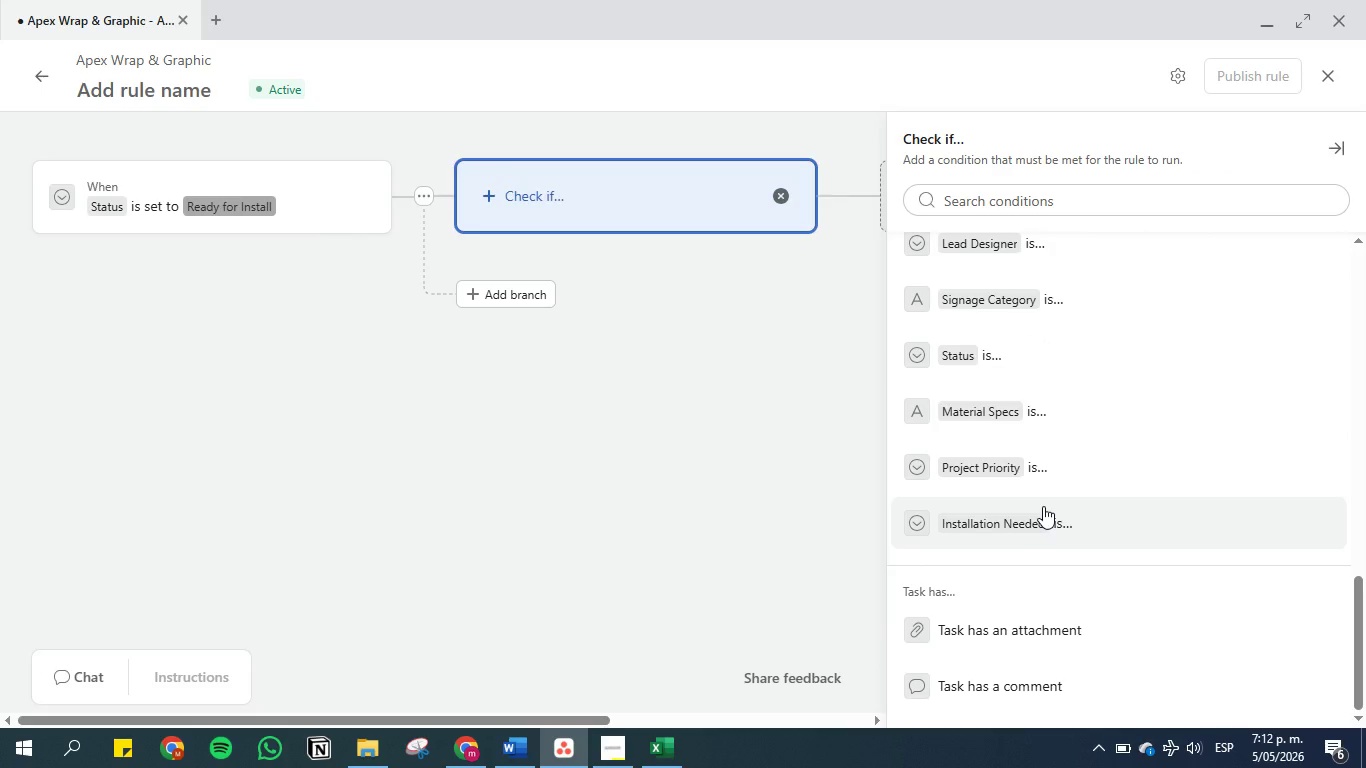 
scroll: coordinate [1043, 506], scroll_direction: up, amount: 2.0
 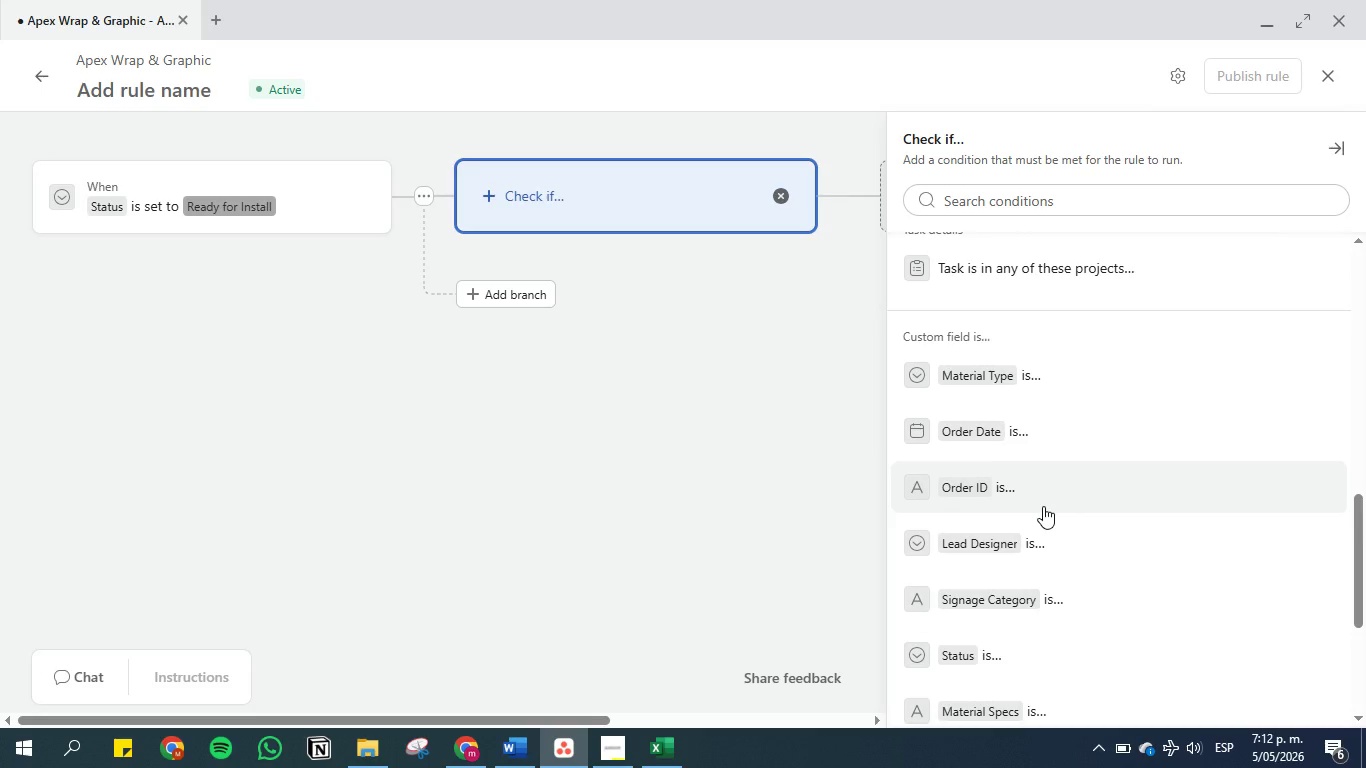 
scroll: coordinate [1043, 506], scroll_direction: down, amount: 1.0
 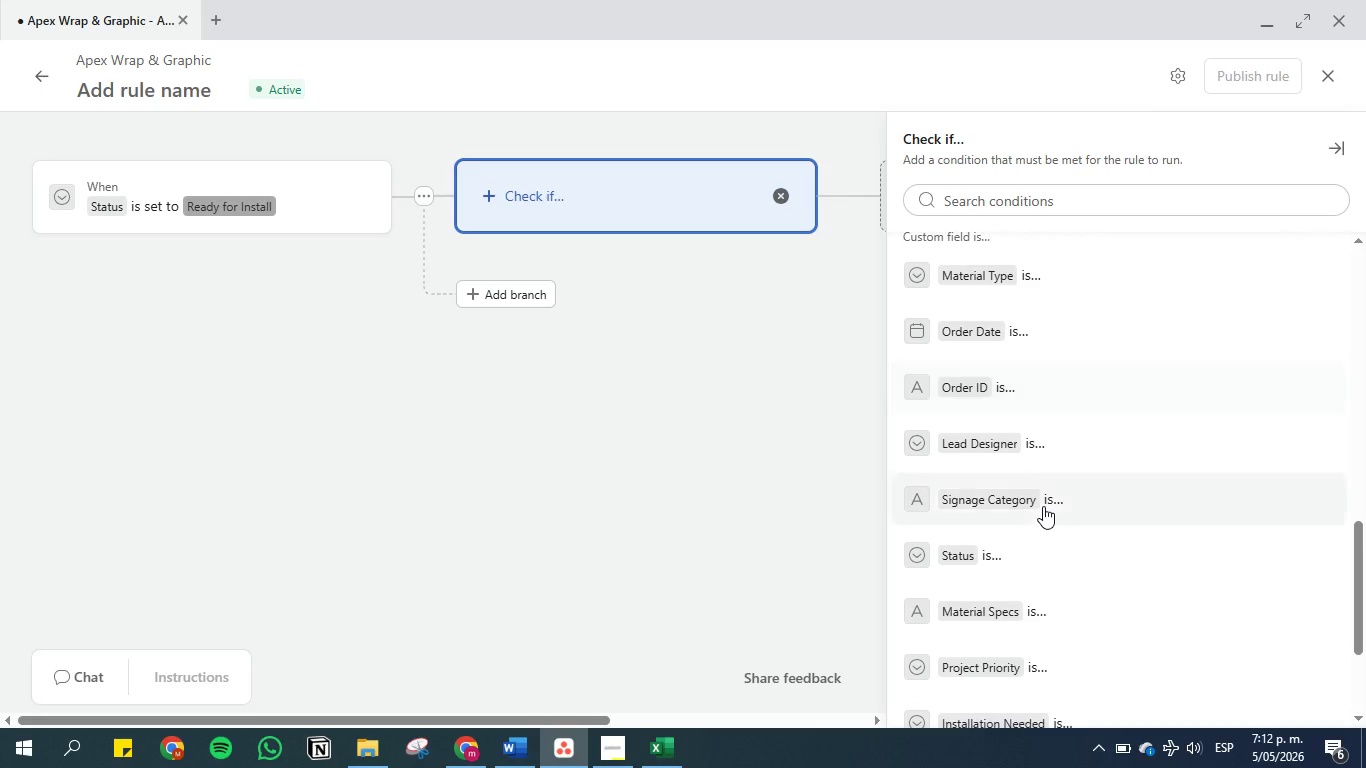 
scroll: coordinate [1043, 506], scroll_direction: up, amount: 7.0
 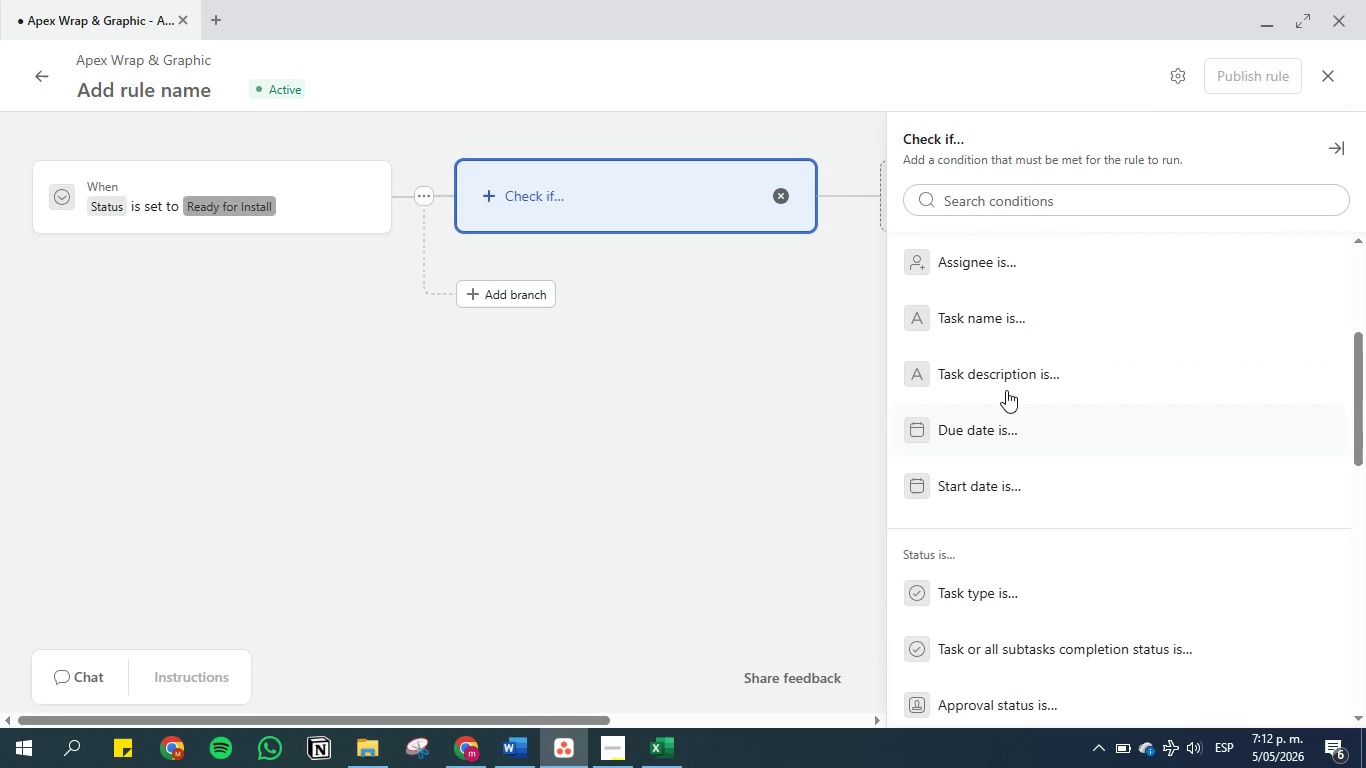 
left_click([1005, 258])
 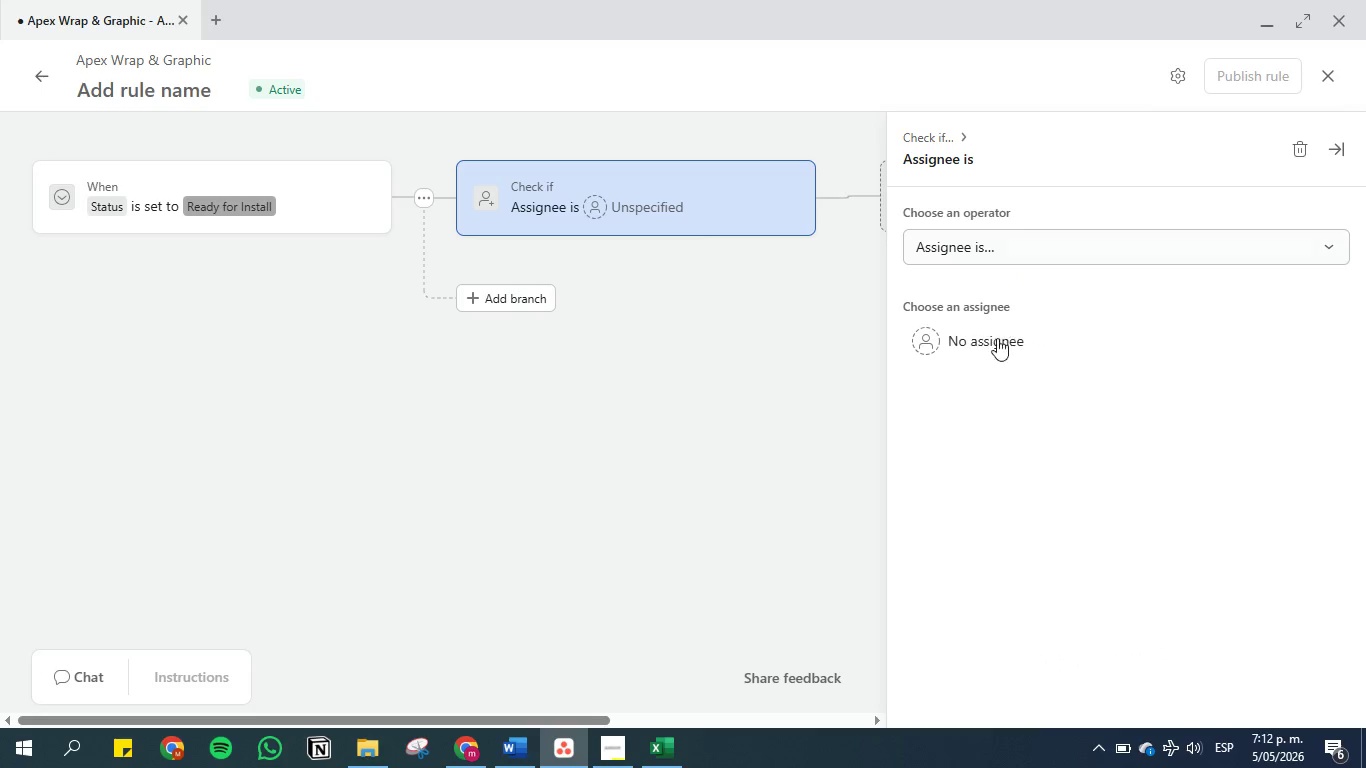 
left_click([997, 347])
 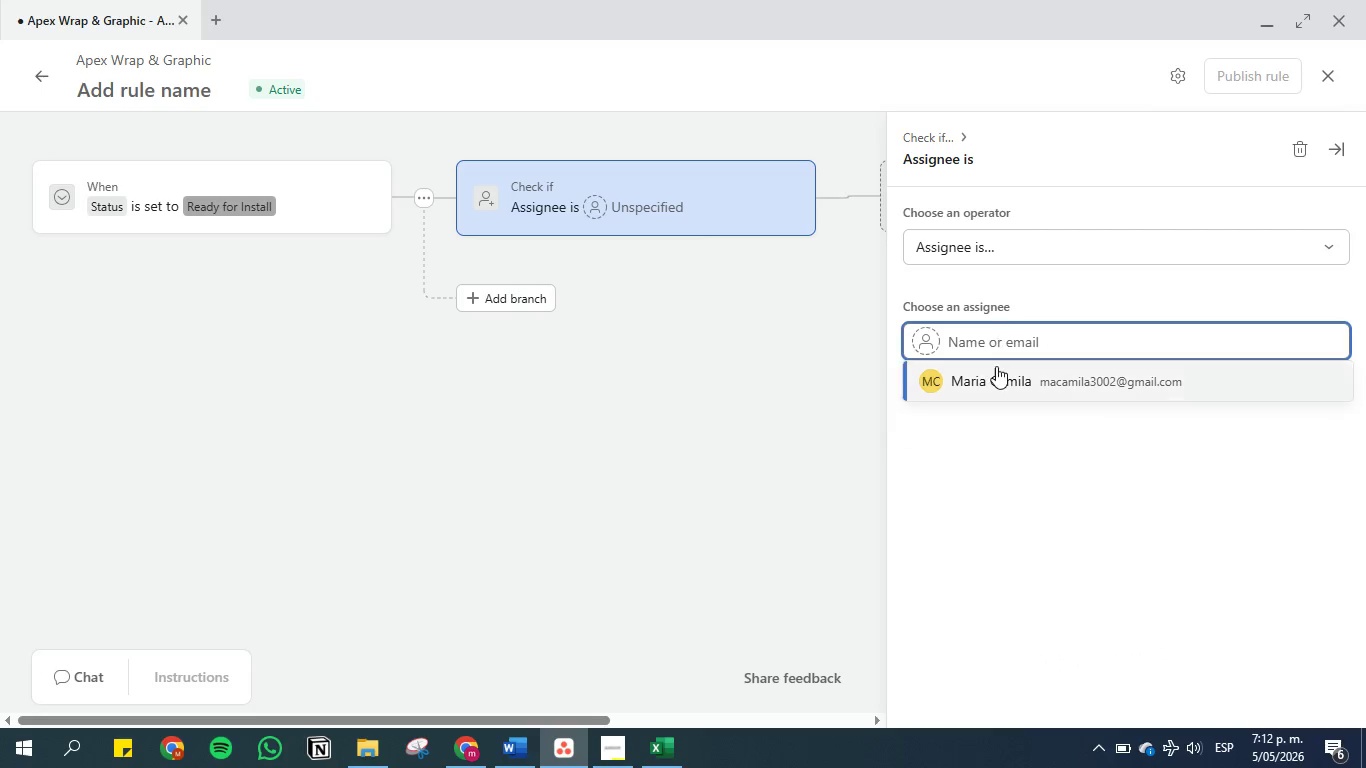 
left_click([996, 374])
 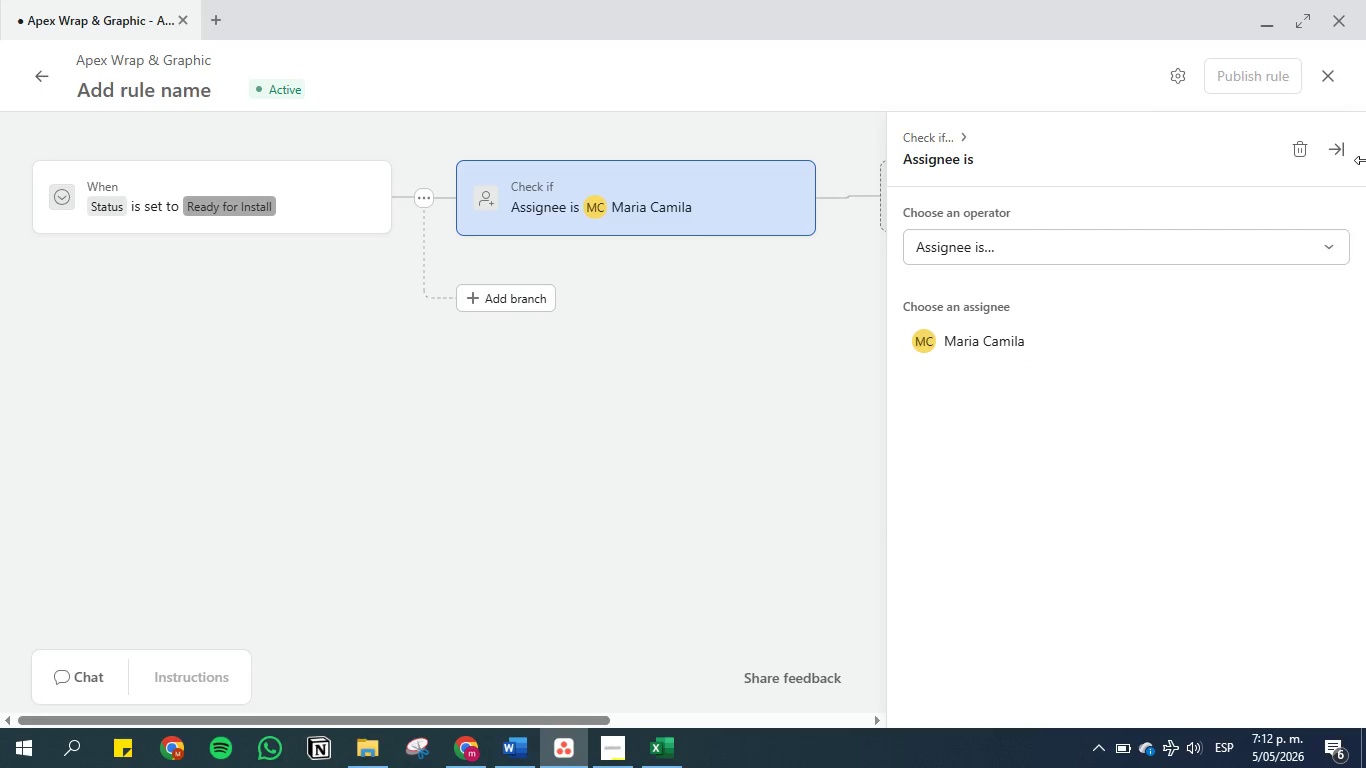 
left_click([1341, 152])
 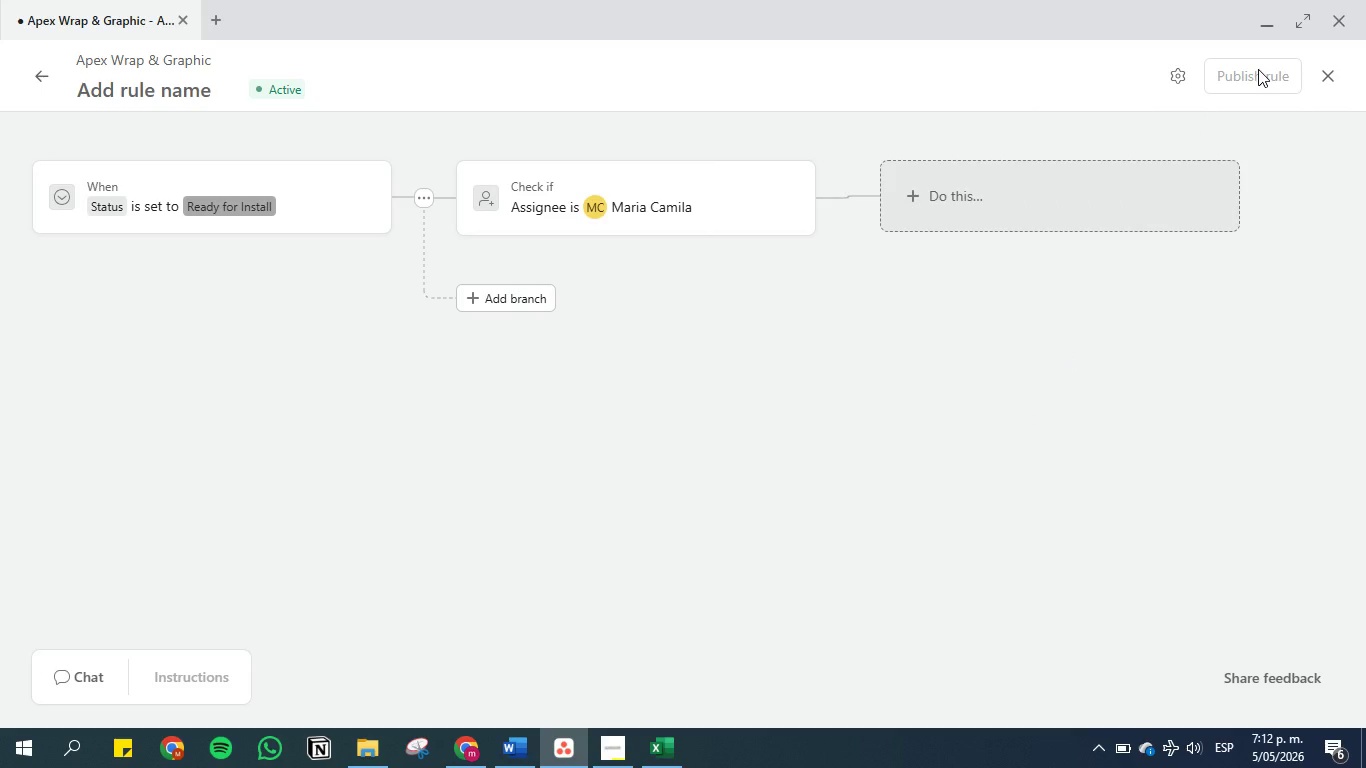 
left_click([1259, 71])
 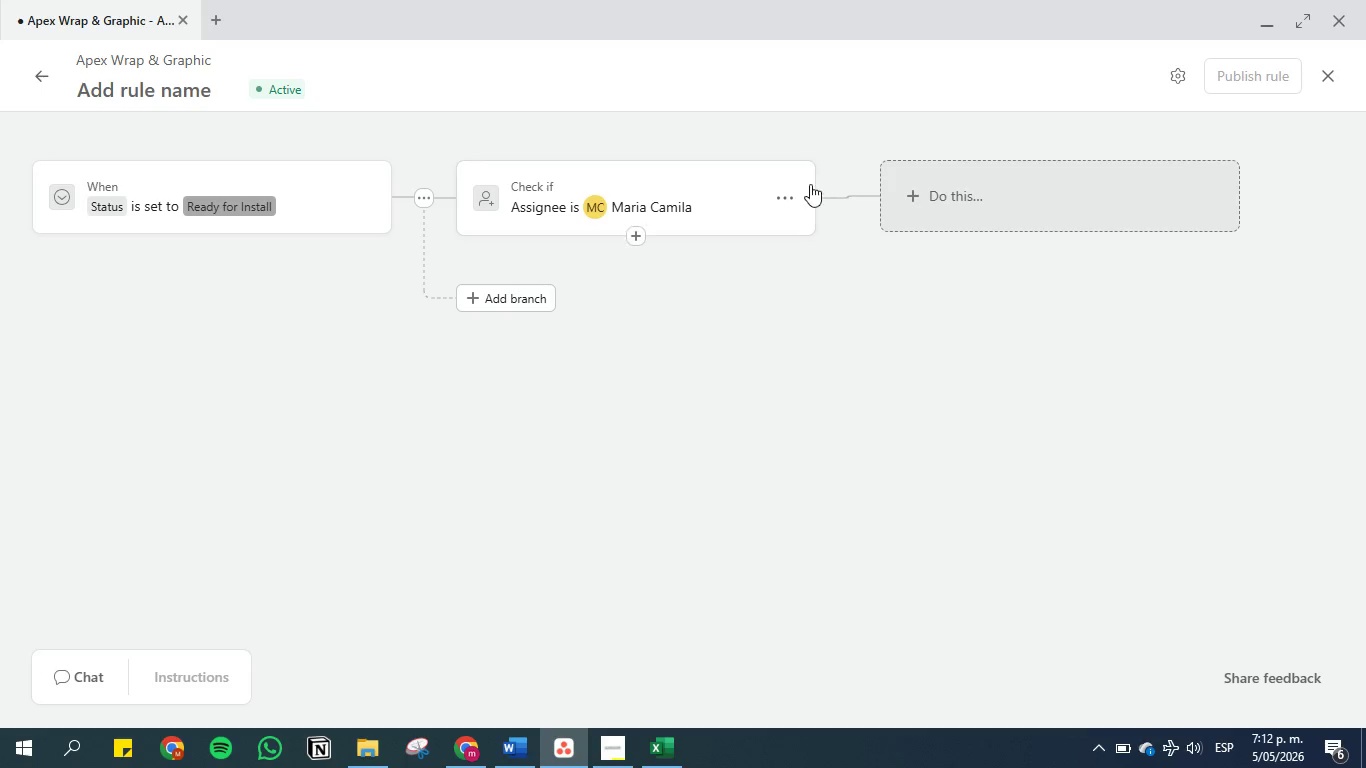 
wait(6.98)
 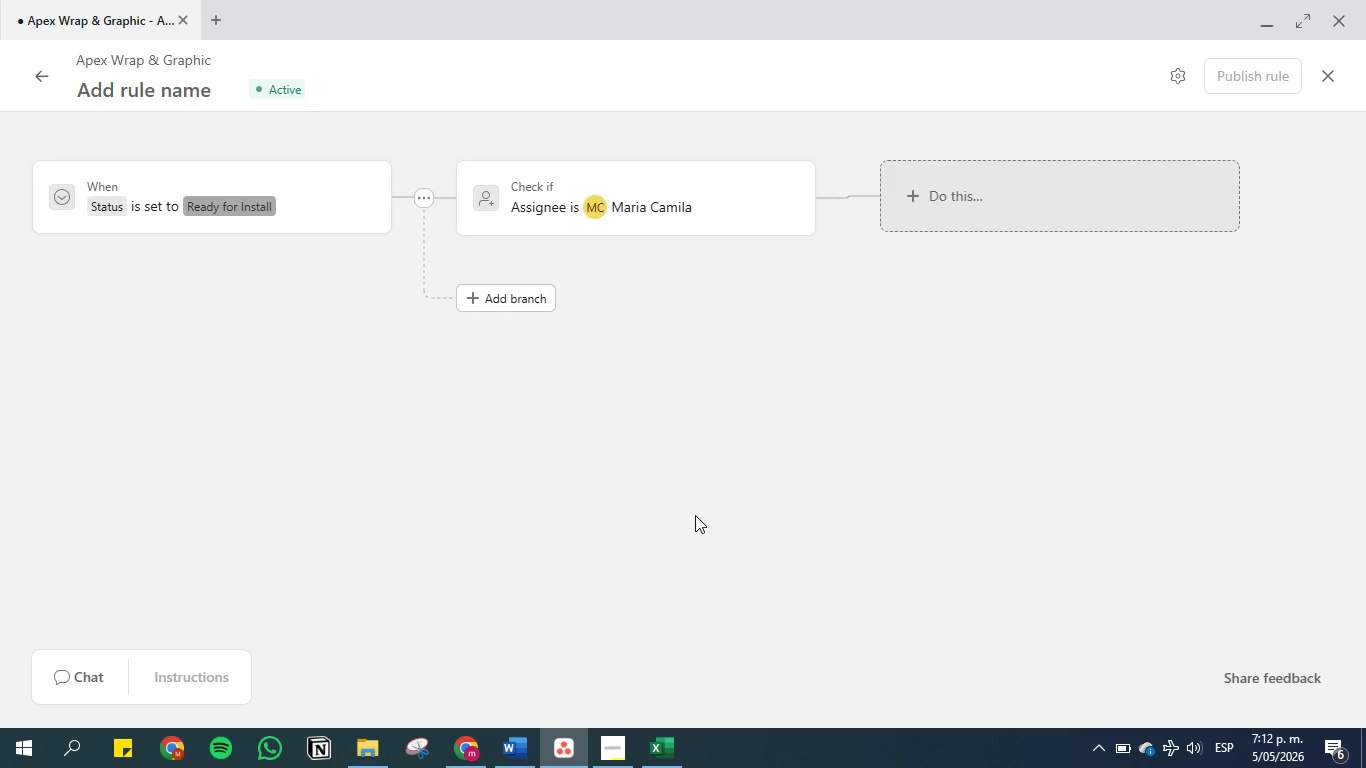 
left_click([785, 195])
 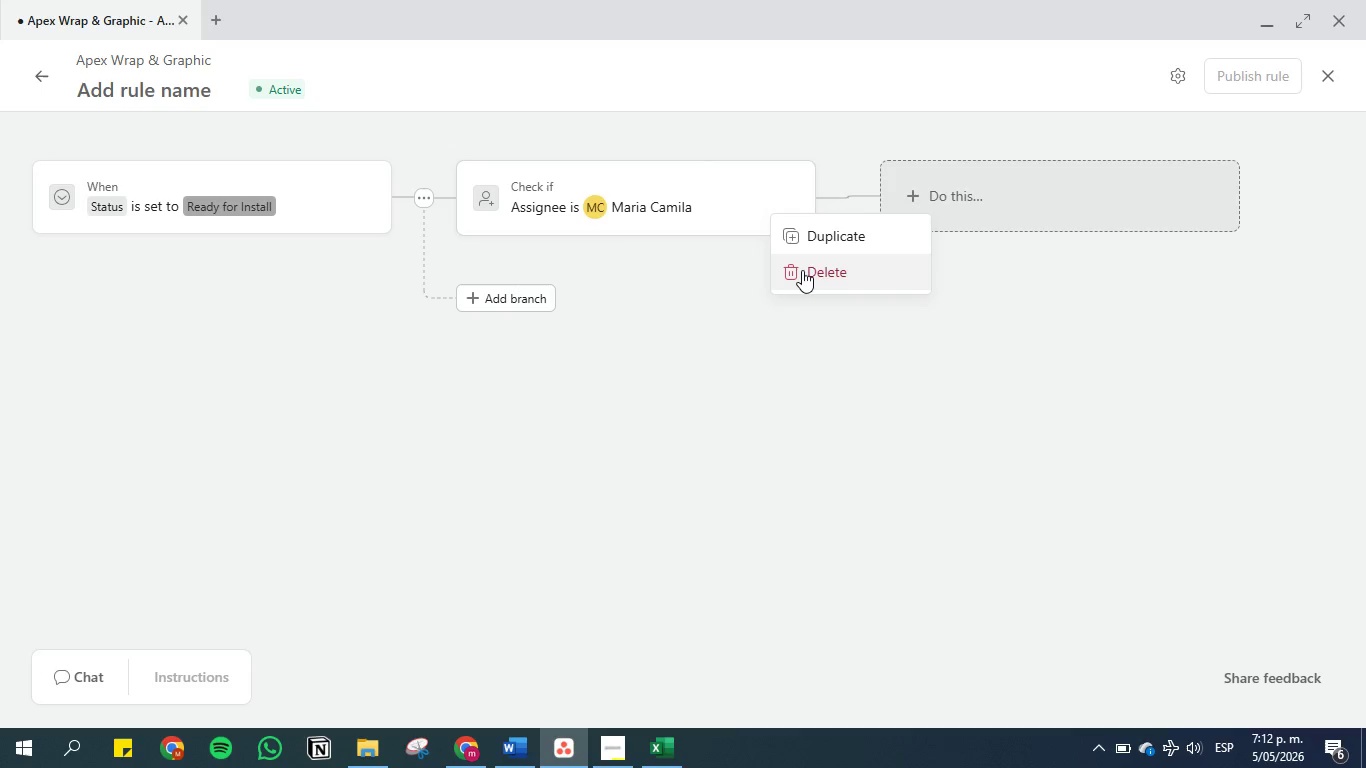 
left_click([802, 270])
 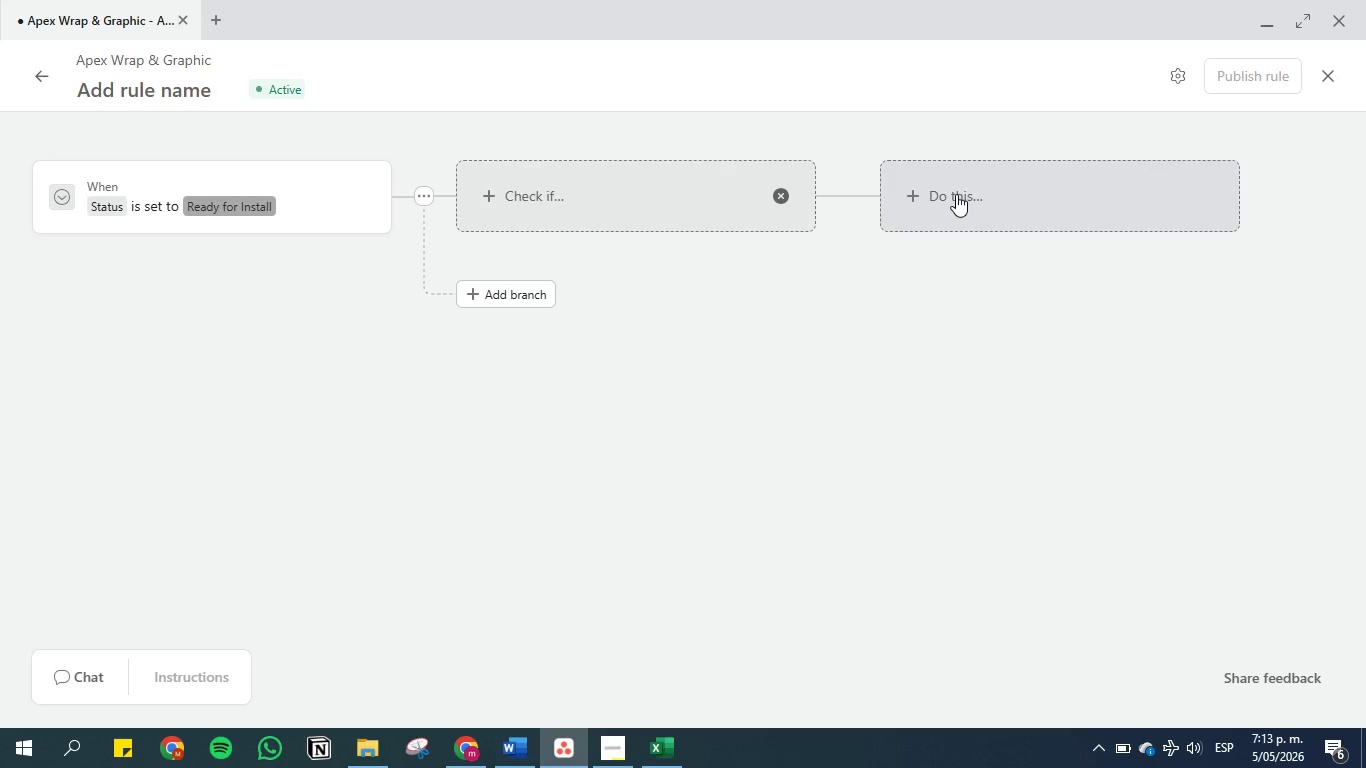 
left_click([956, 194])
 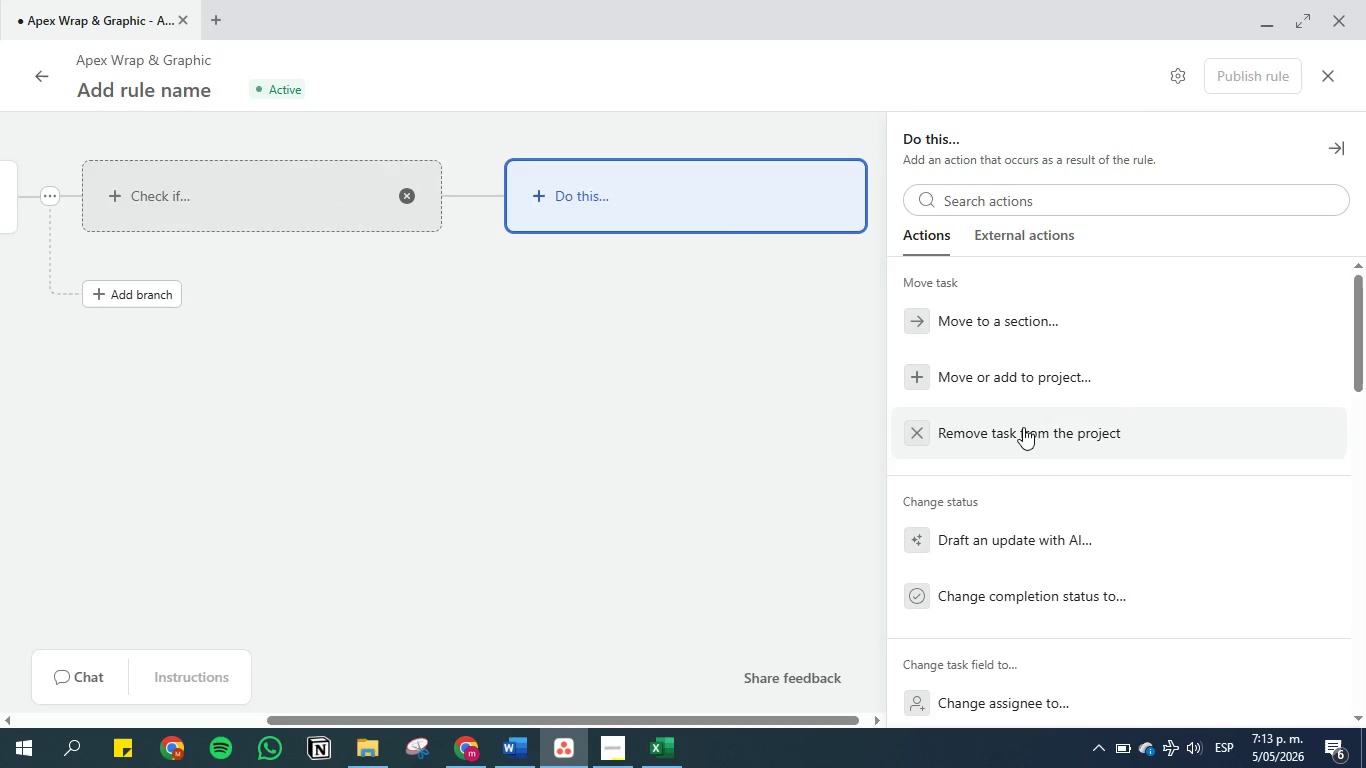 
scroll: coordinate [1002, 446], scroll_direction: down, amount: 1.0
 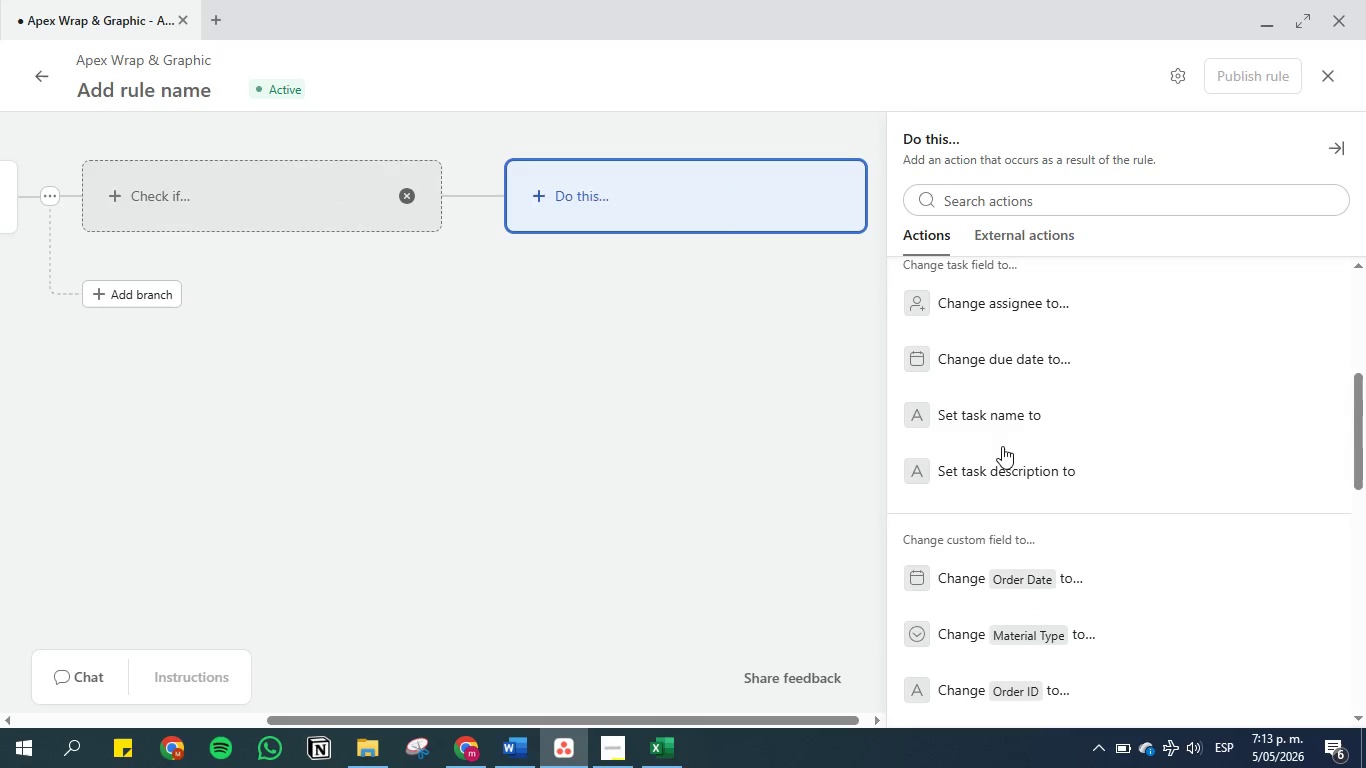 
scroll: coordinate [1002, 432], scroll_direction: up, amount: 4.0
 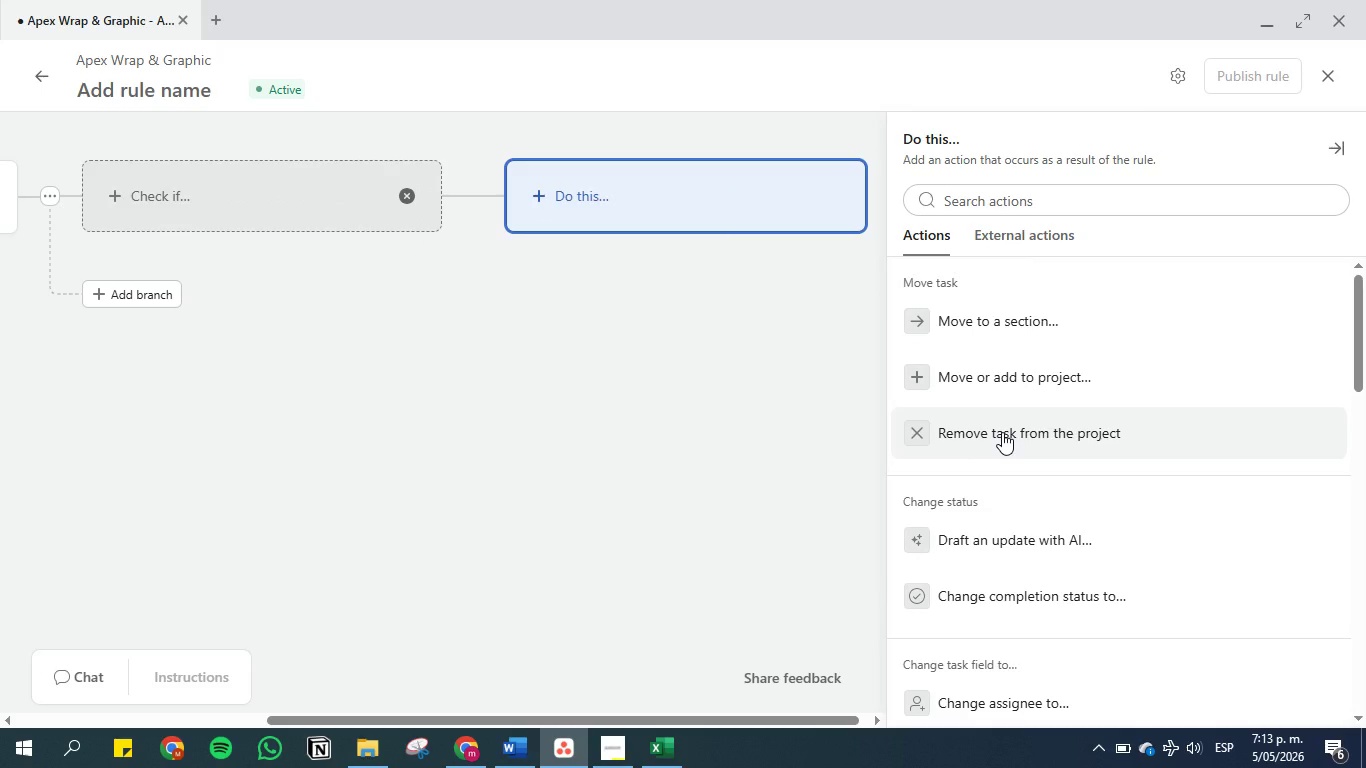 
scroll: coordinate [1002, 432], scroll_direction: down, amount: 2.0
 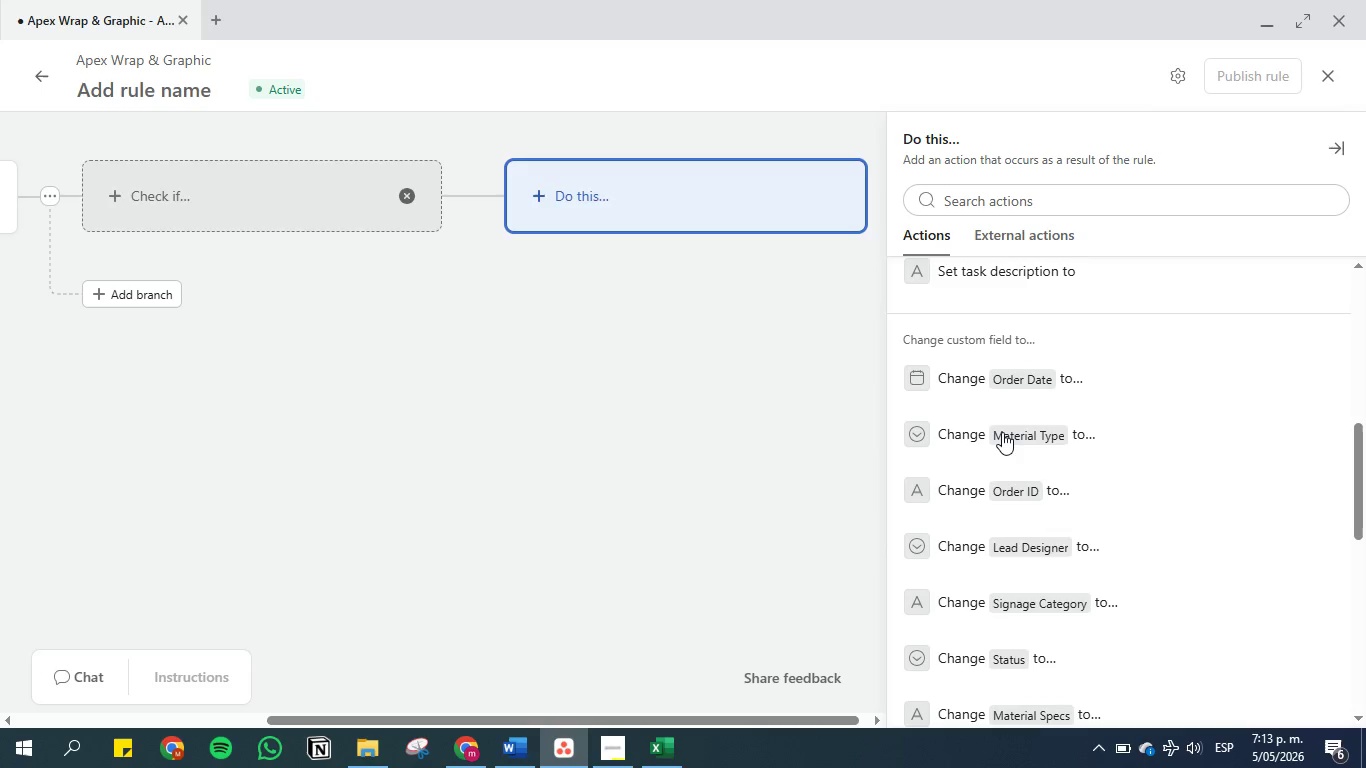 
scroll: coordinate [1002, 432], scroll_direction: up, amount: 2.0
 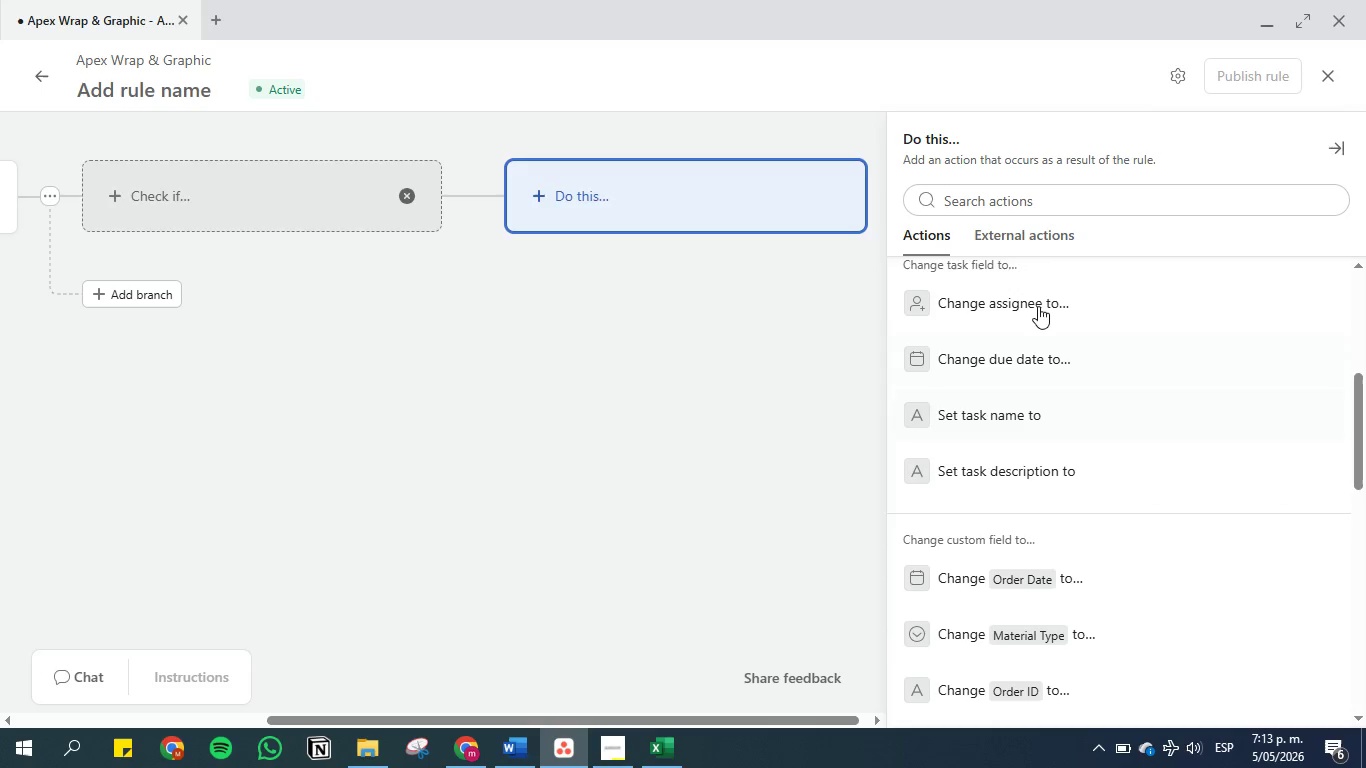 
left_click([1038, 308])
 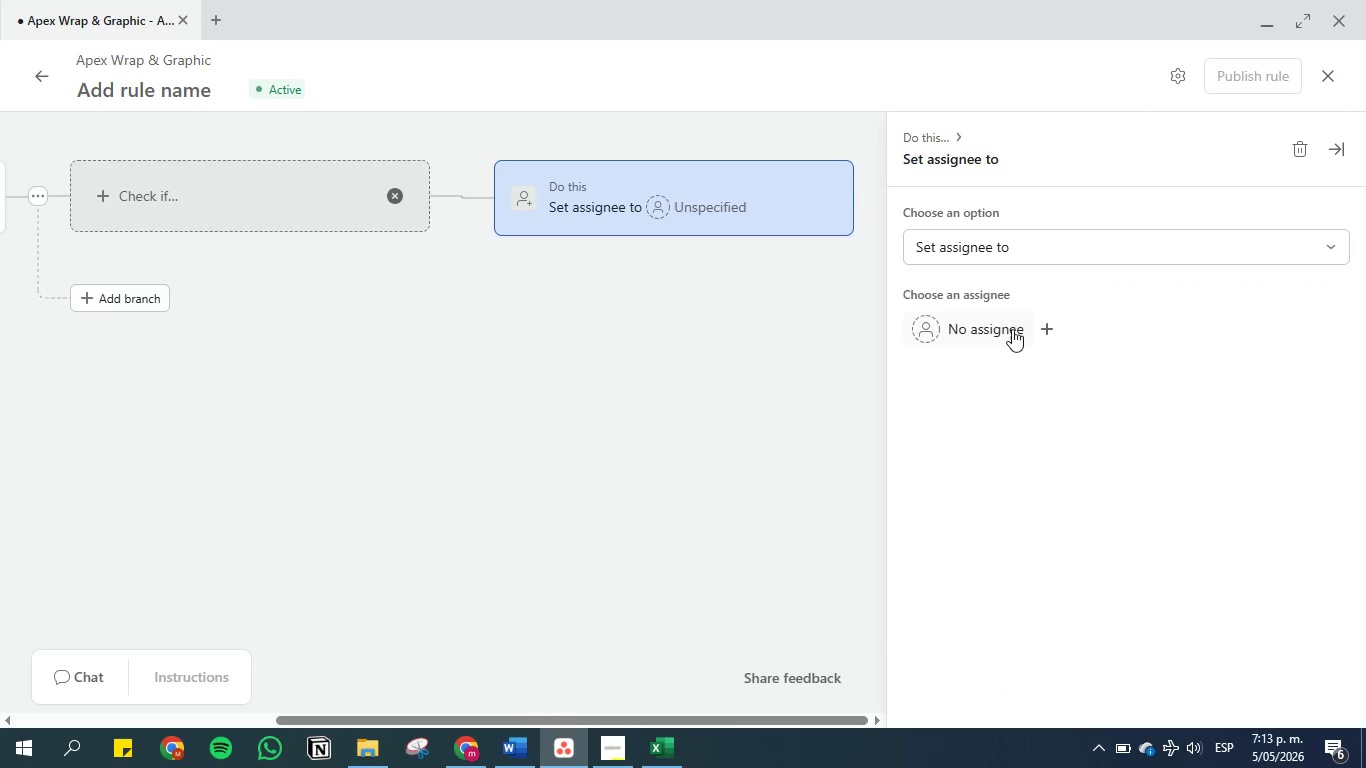 
left_click([1007, 333])
 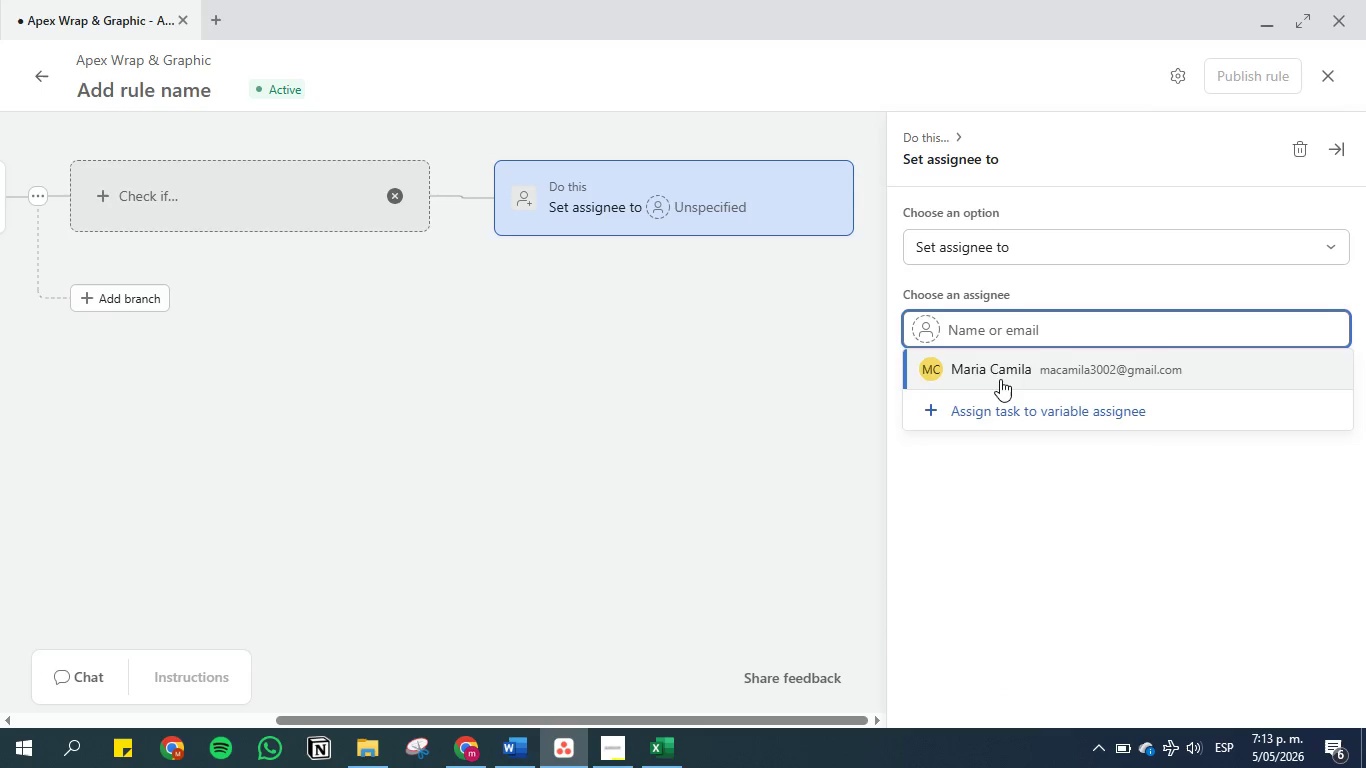 
left_click([1000, 369])
 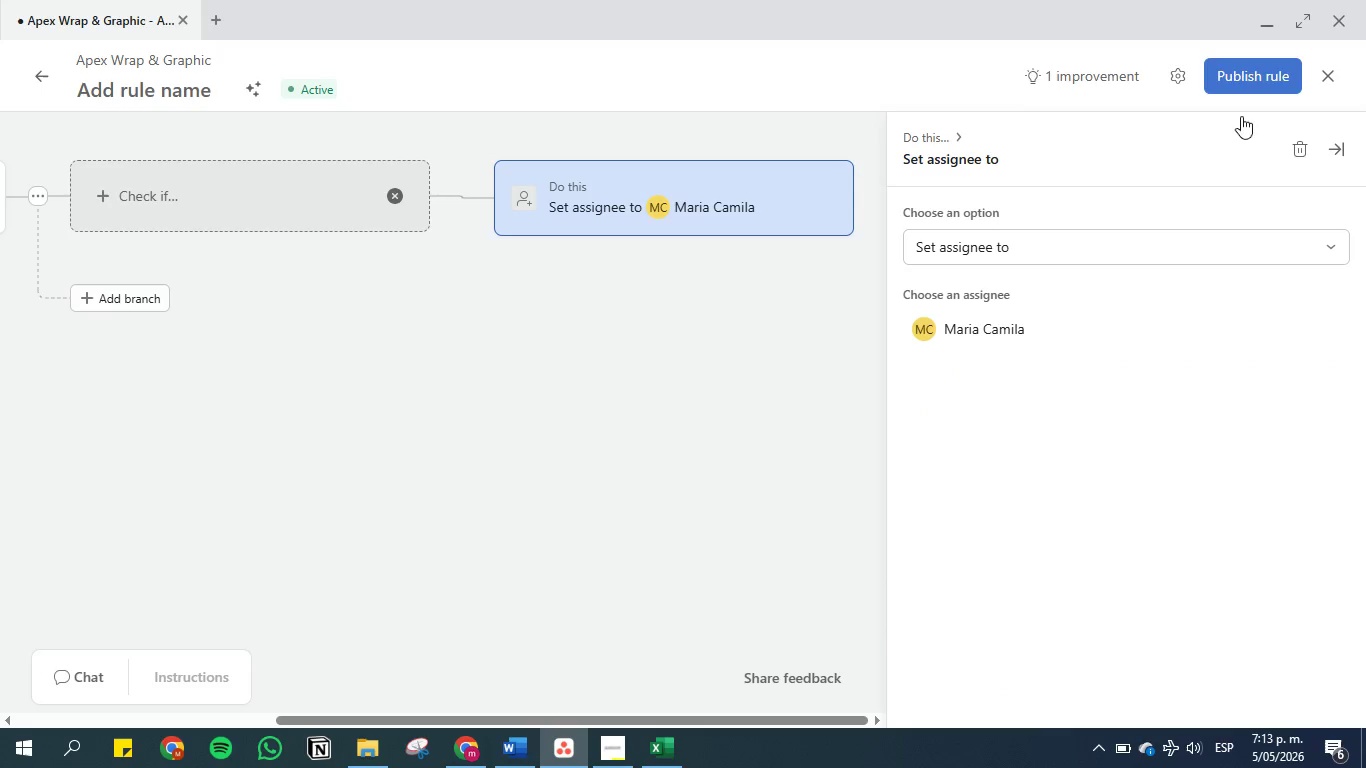 
left_click([788, 382])
 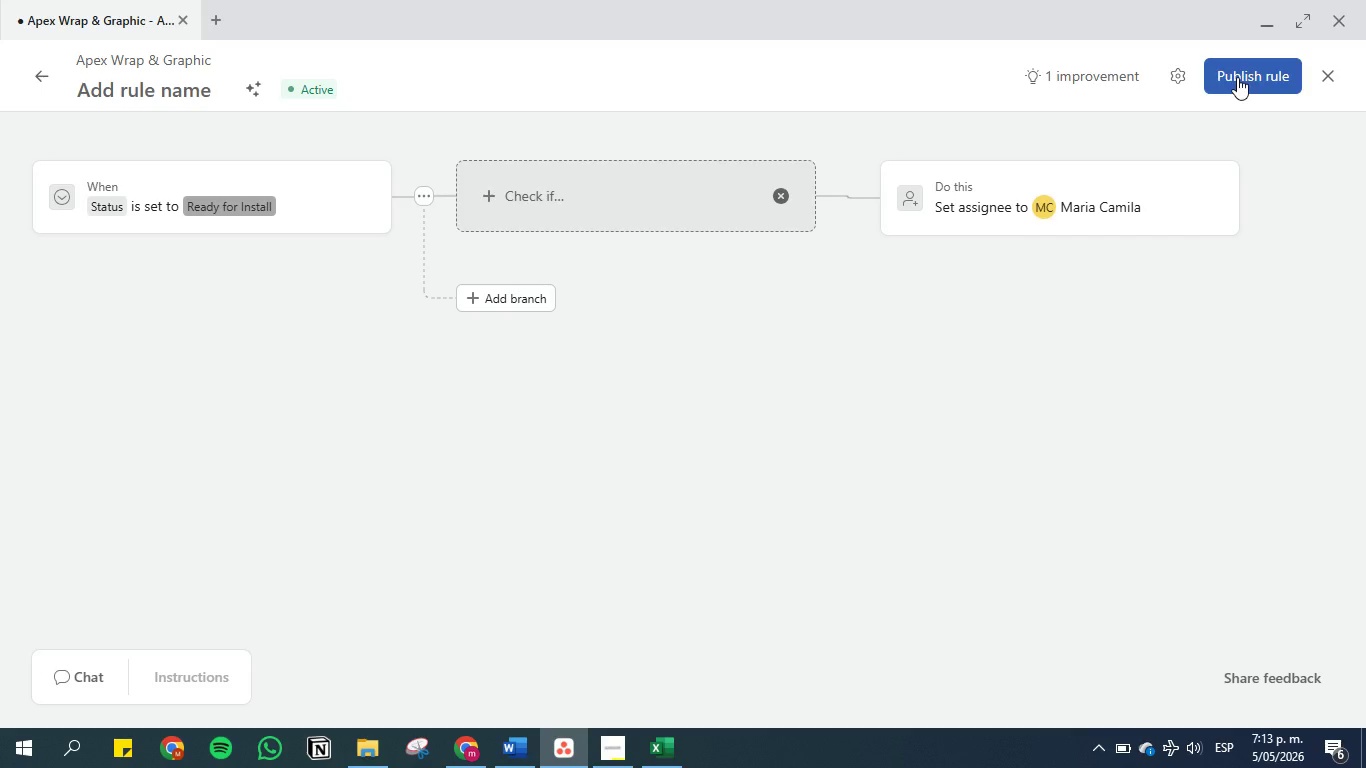 
wait(15.97)
 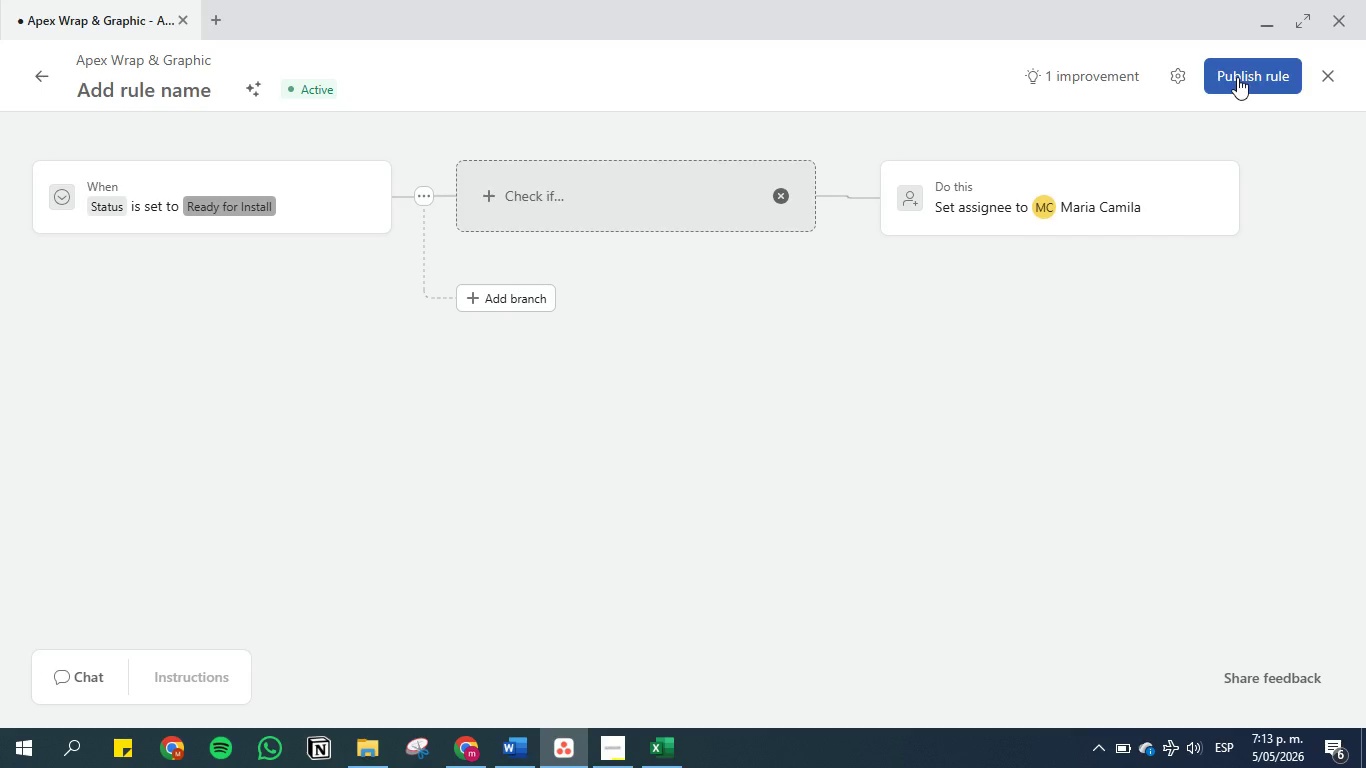 
left_click([1237, 77])
 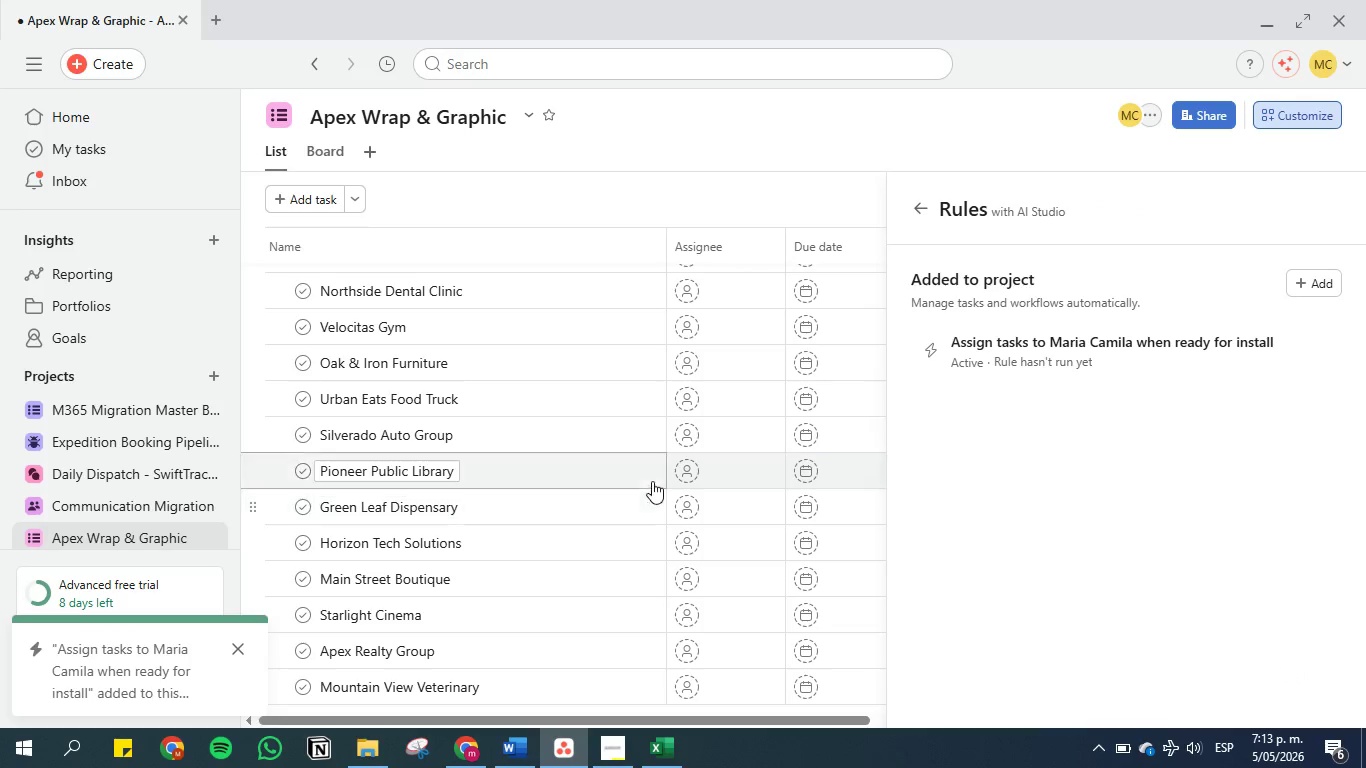 
wait(6.42)
 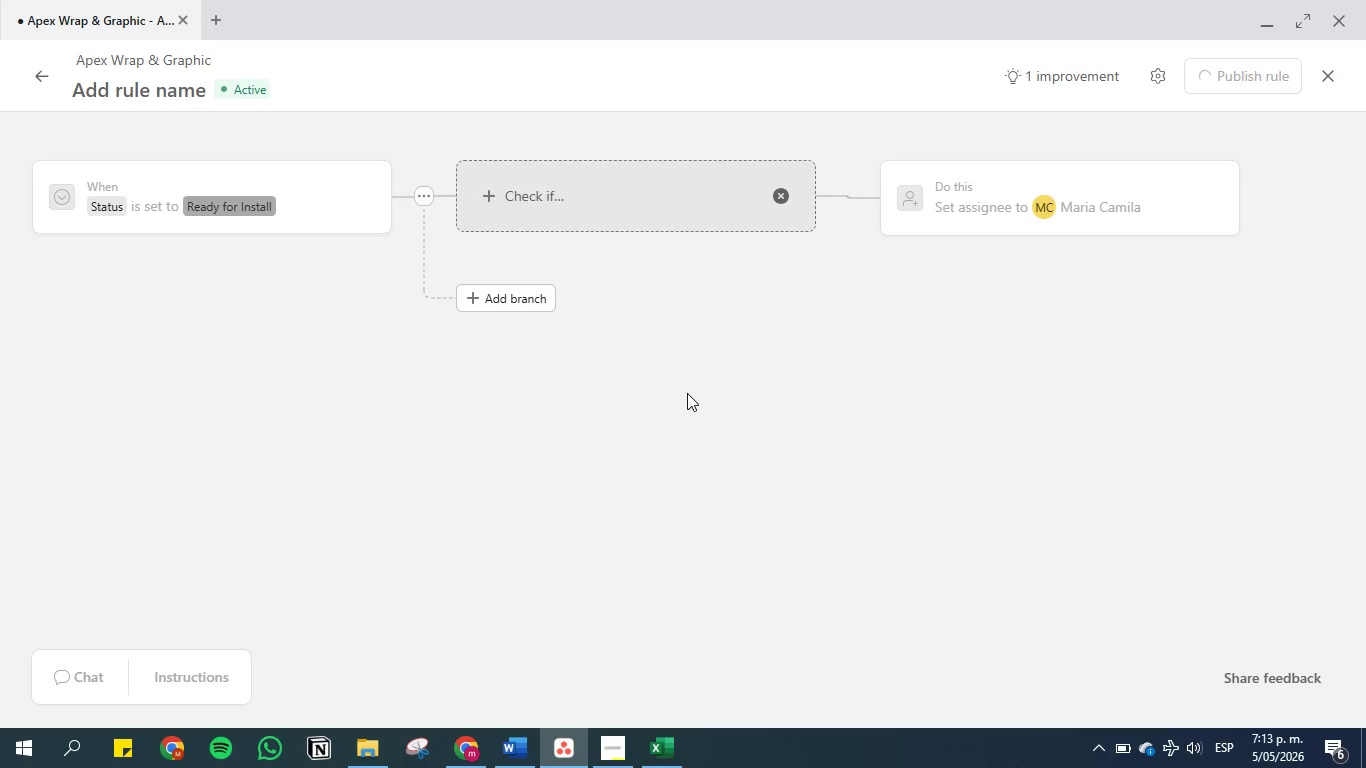 
left_click([517, 754])
 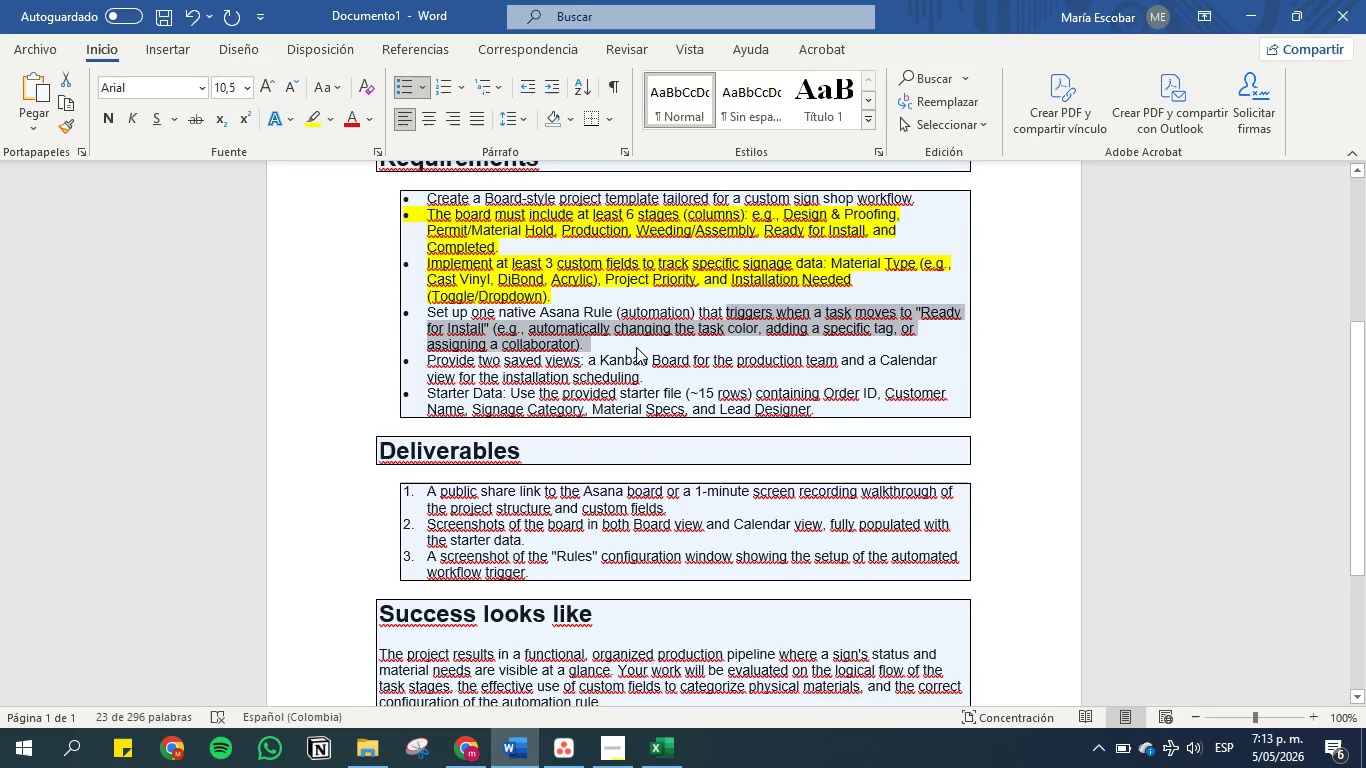 
left_click([636, 346])
 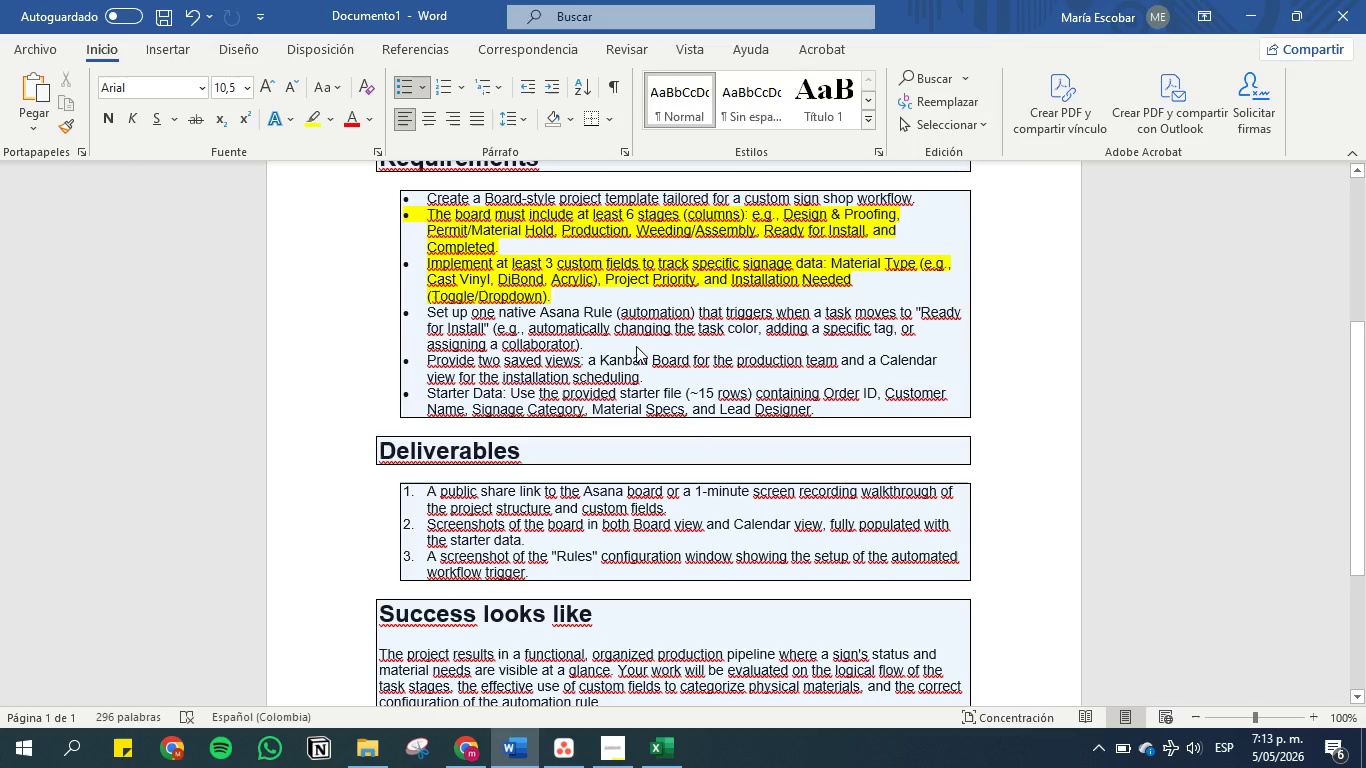 
wait(9.19)
 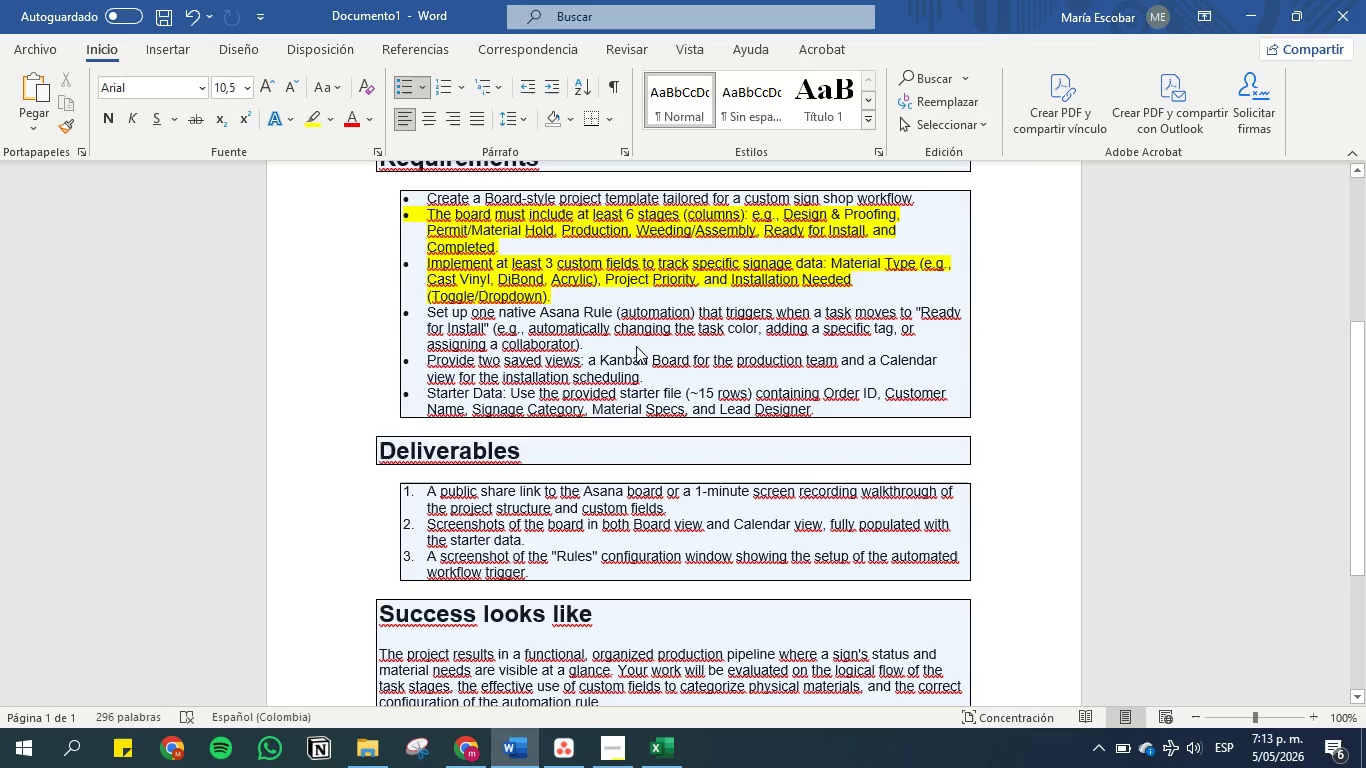 
left_click_drag(start_coordinate=[604, 343], to_coordinate=[418, 303])
 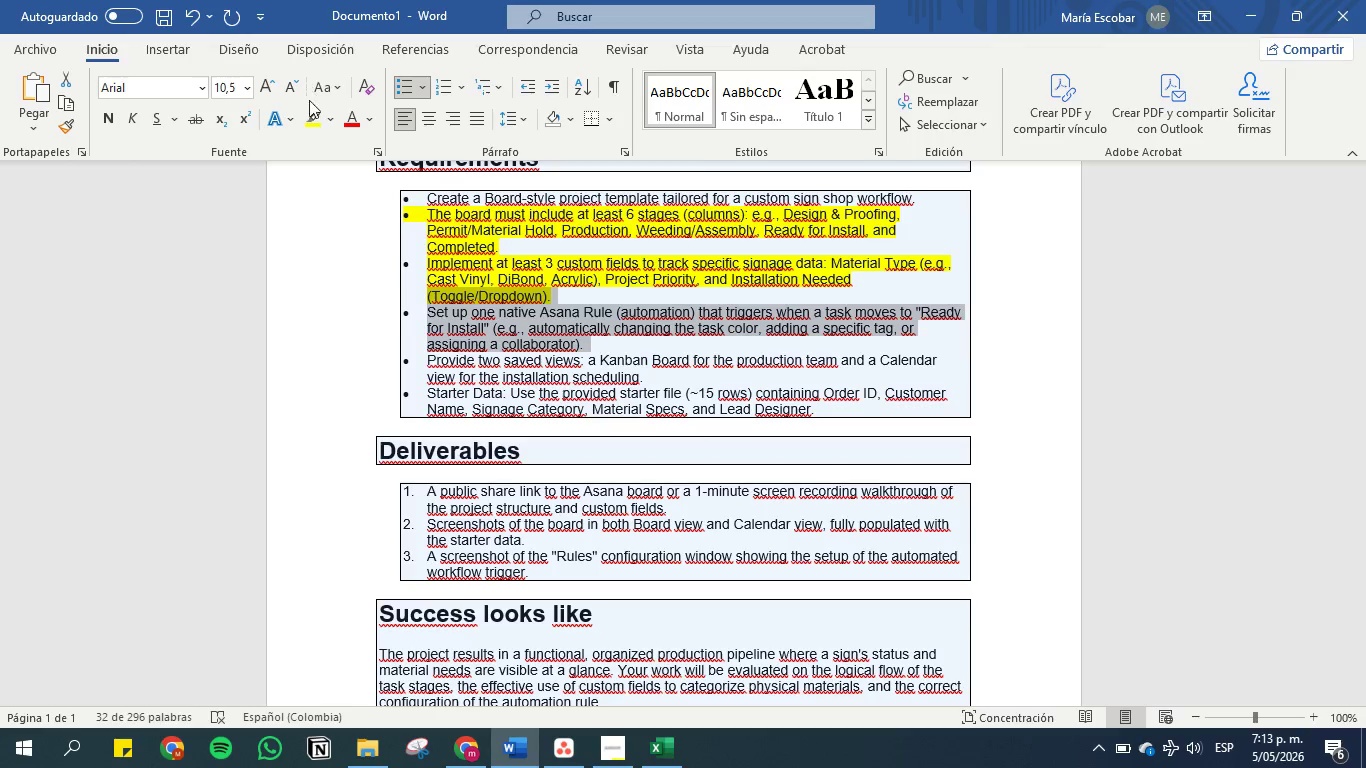 
left_click([310, 113])
 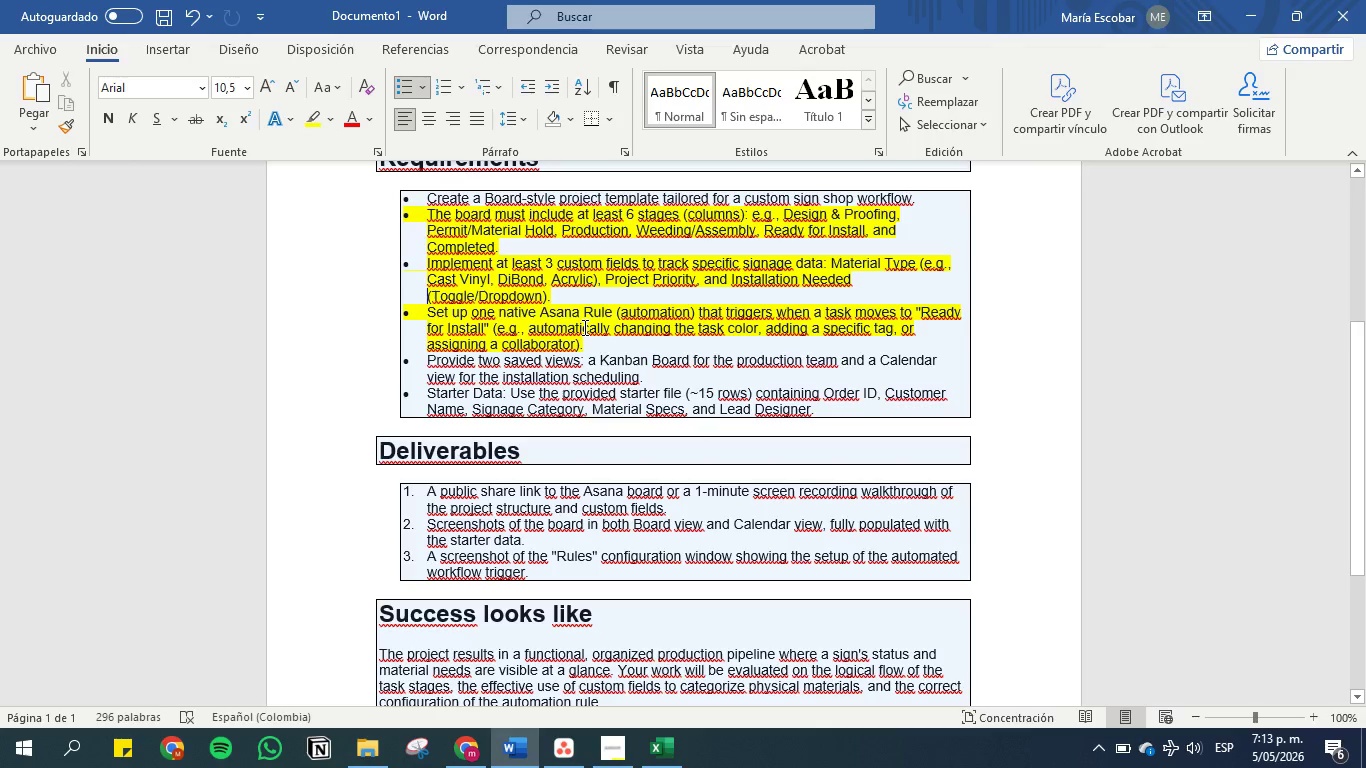 
left_click([583, 327])
 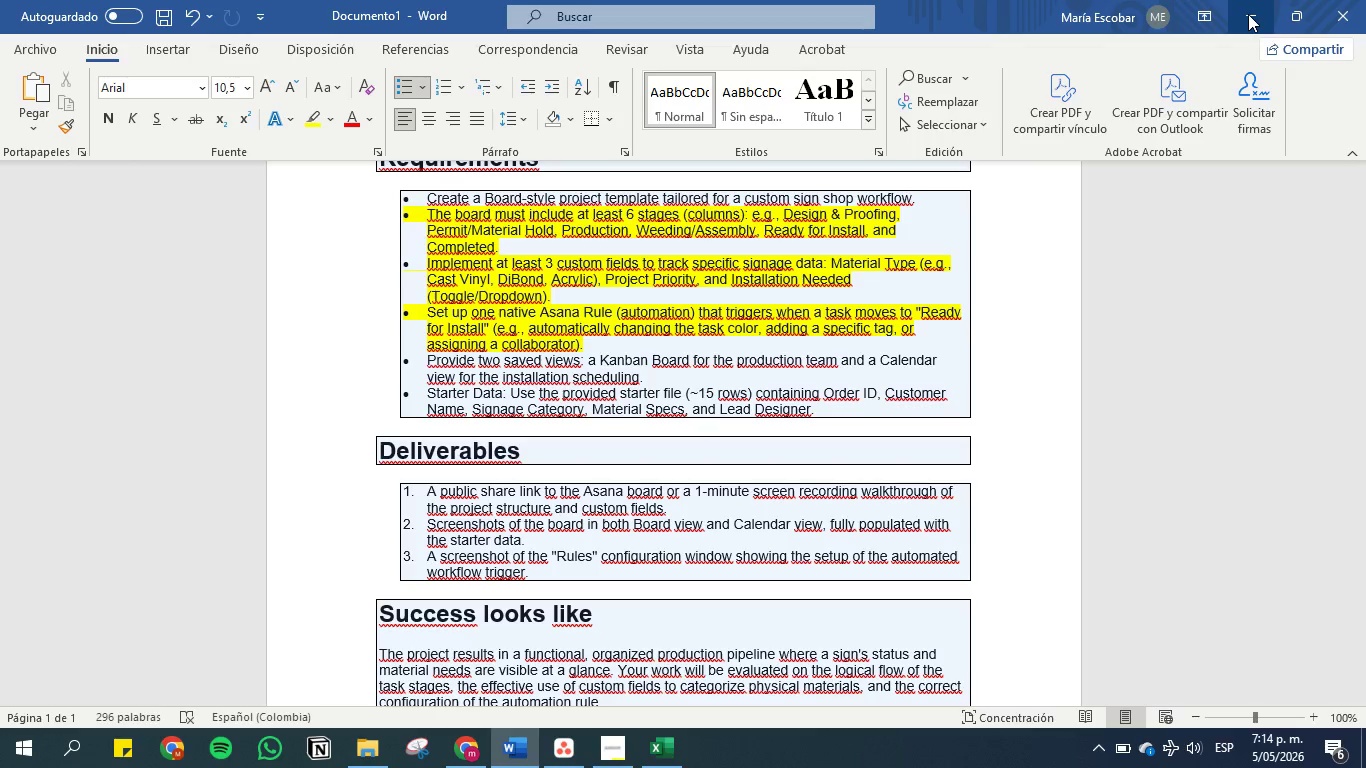 
wait(19.05)
 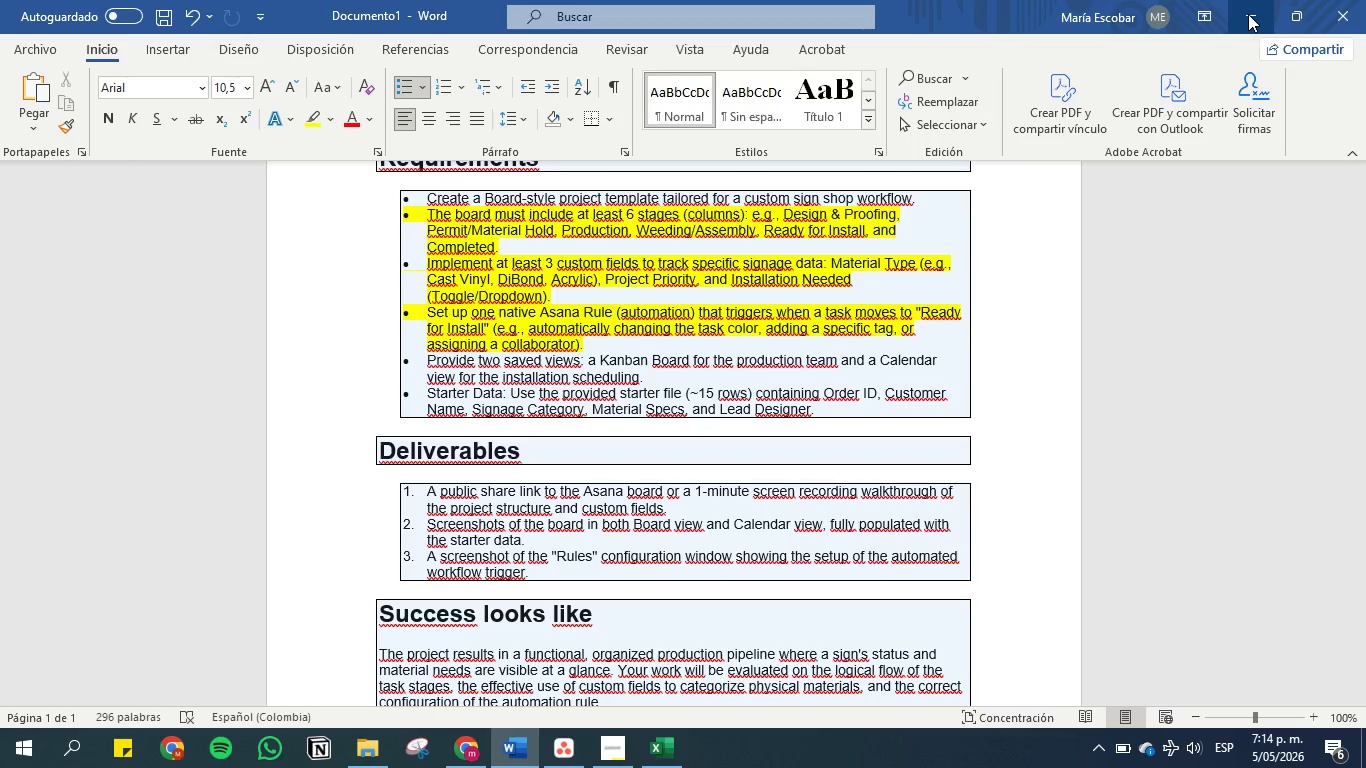 
left_click([1248, 14])
 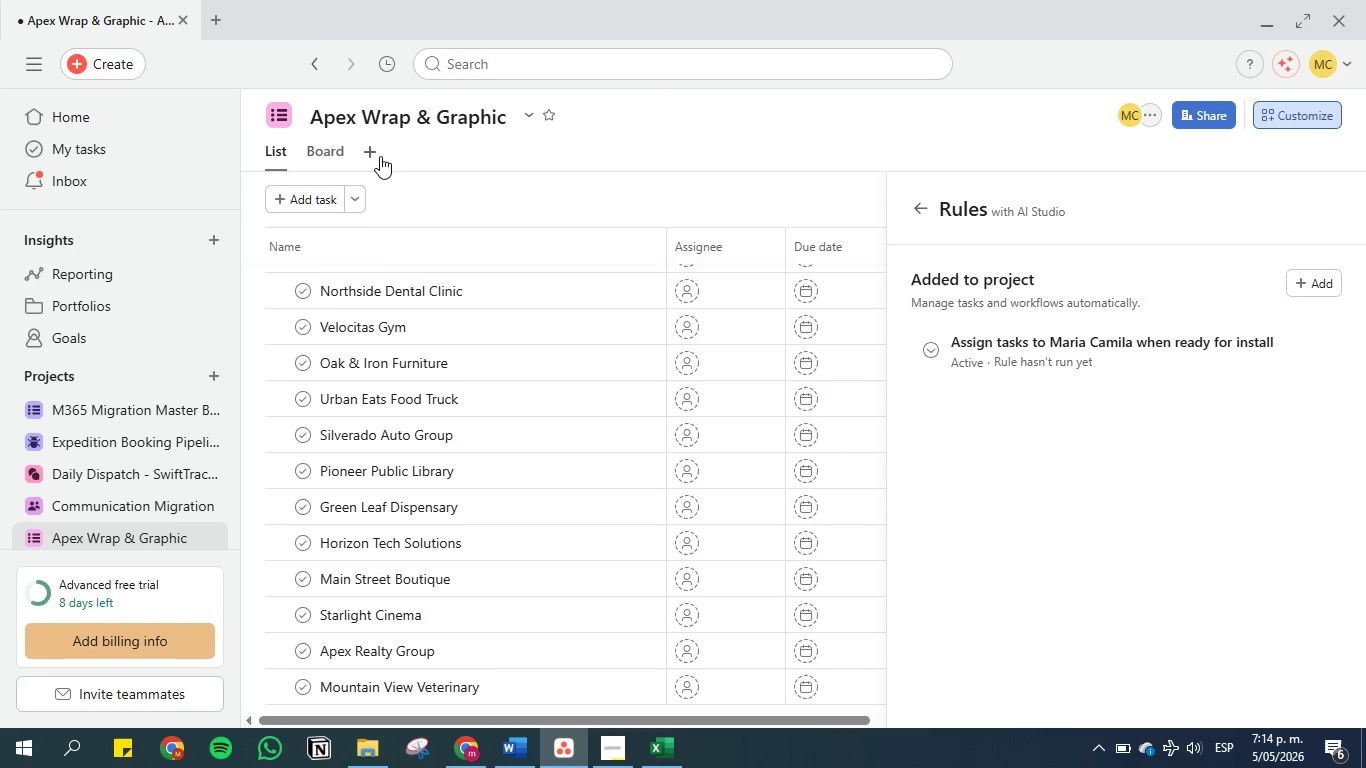 
left_click([370, 150])
 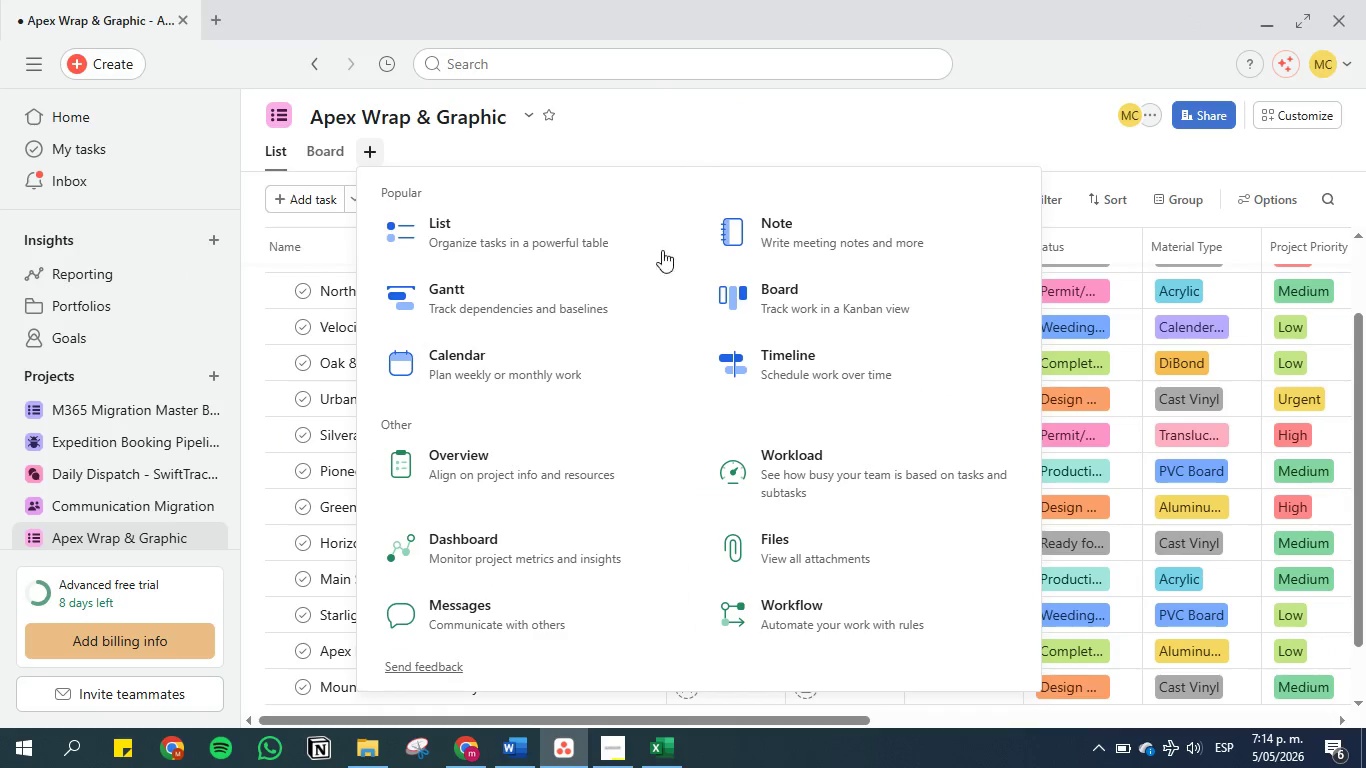 
left_click([482, 366])
 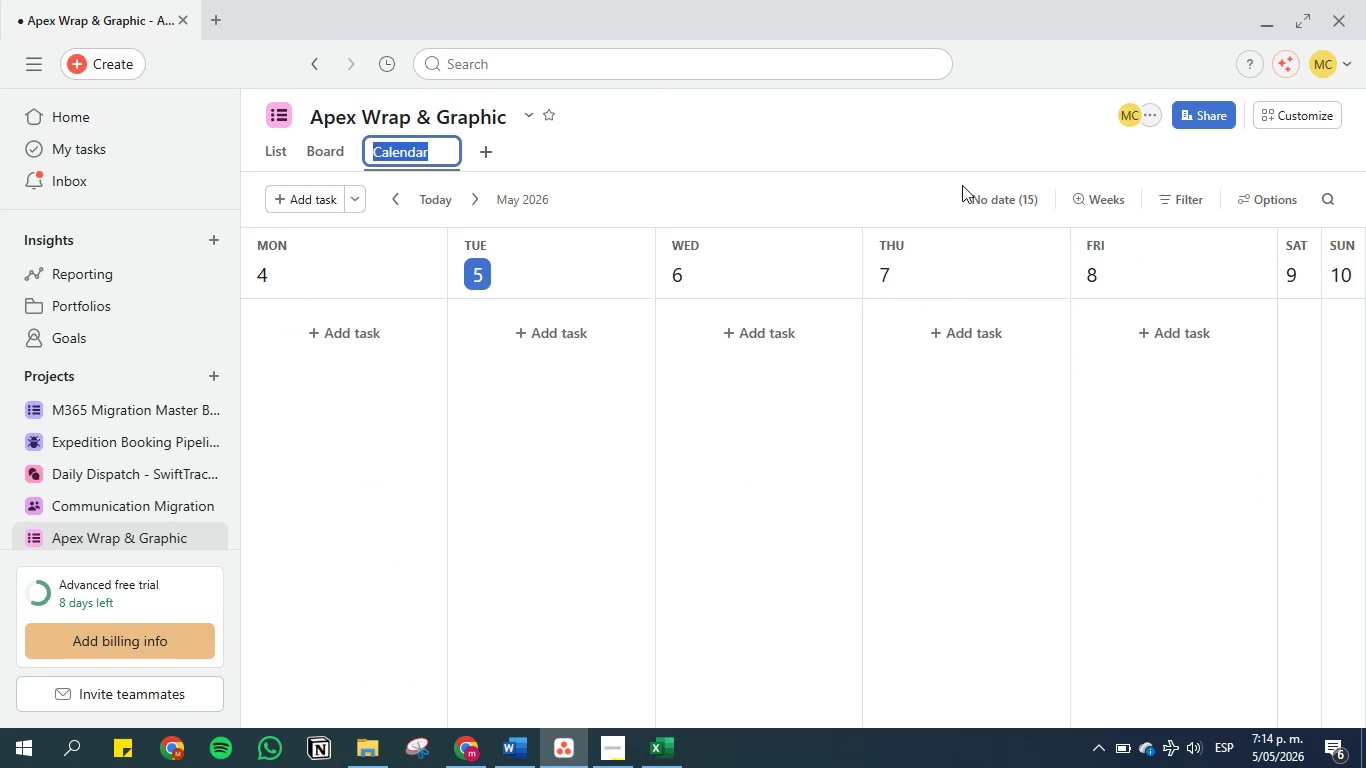 
left_click([999, 198])
 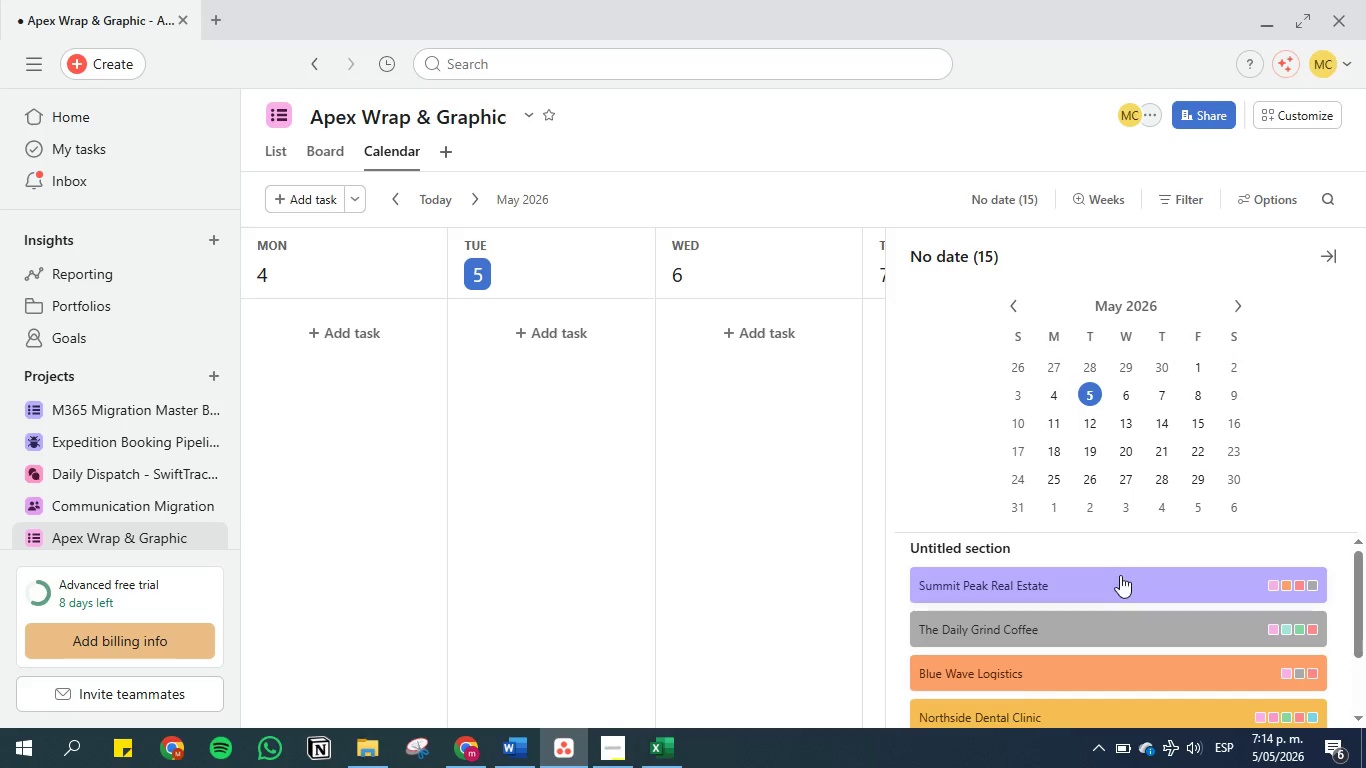 
left_click([1120, 576])
 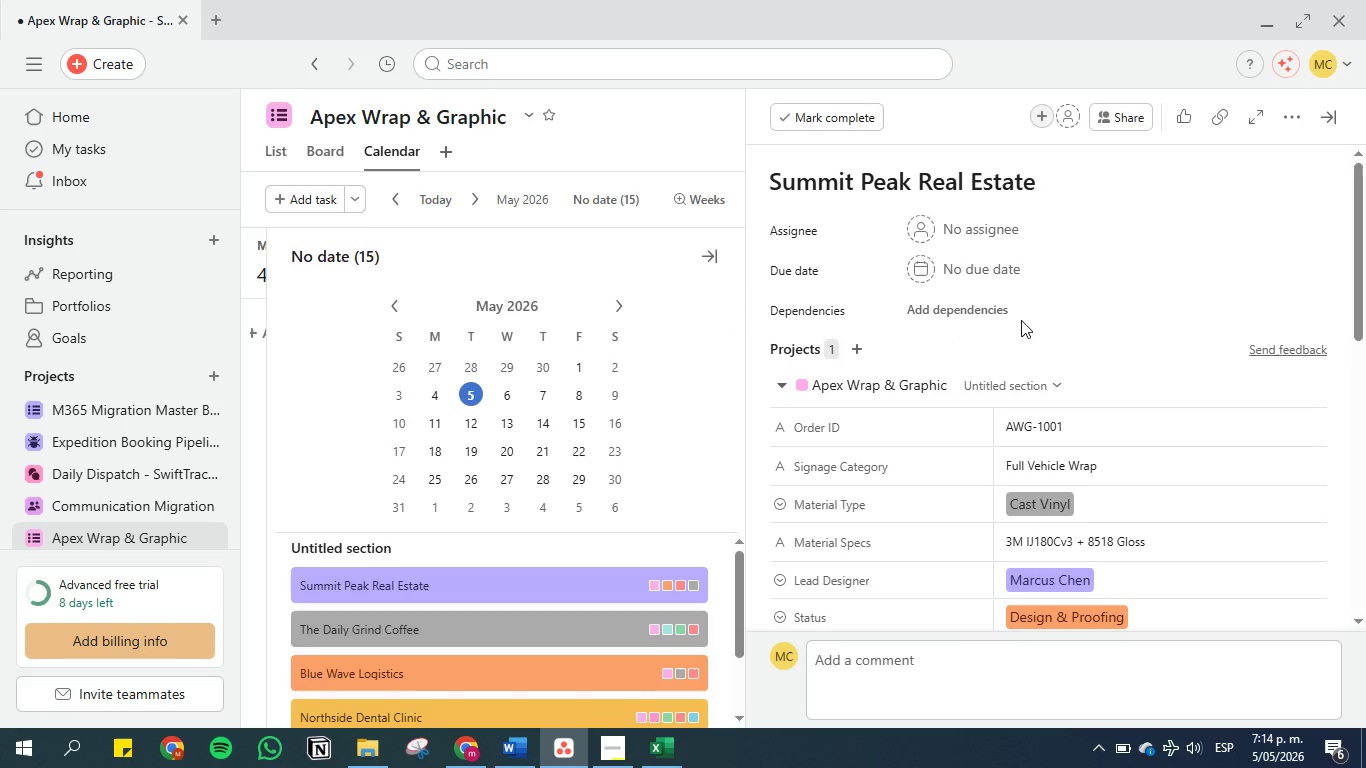 
scroll: coordinate [1023, 475], scroll_direction: down, amount: 5.0
 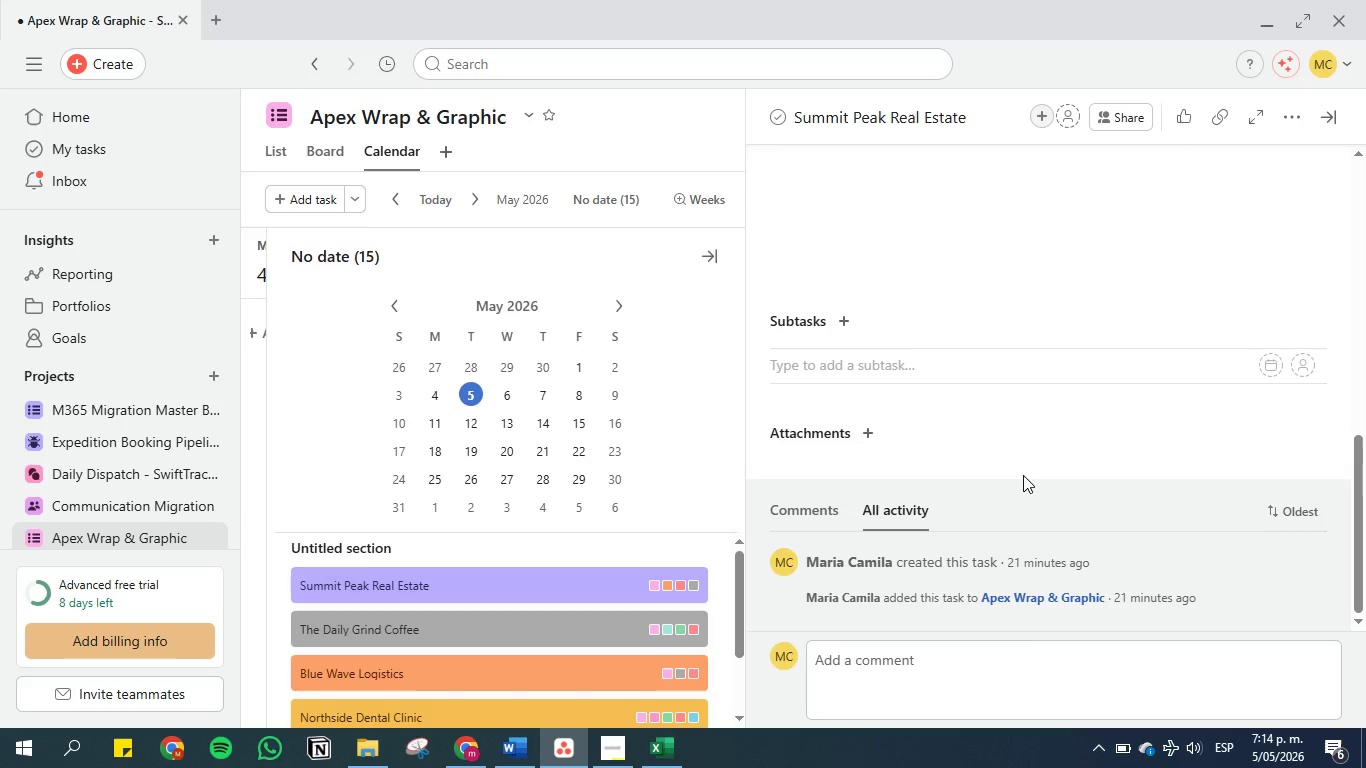 
scroll: coordinate [1023, 475], scroll_direction: up, amount: 16.0
 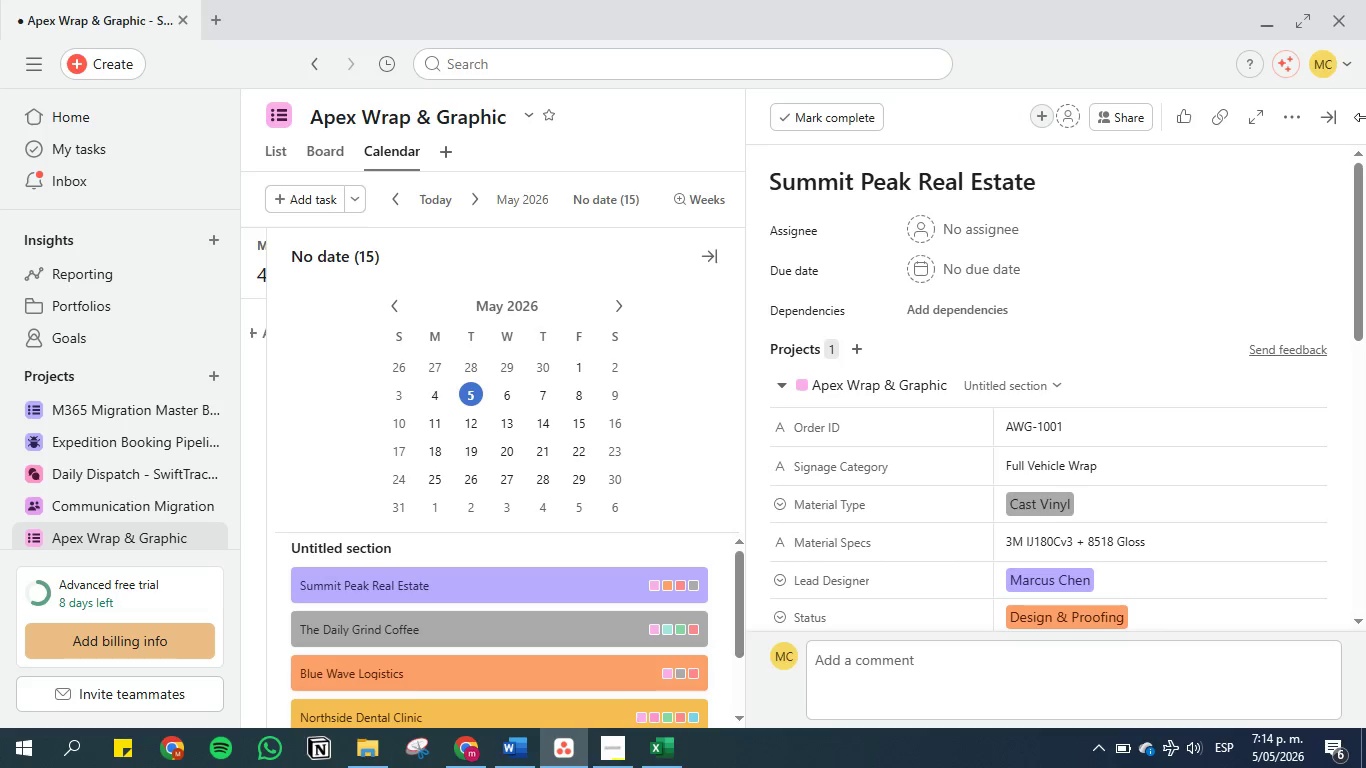 
left_click([1328, 117])
 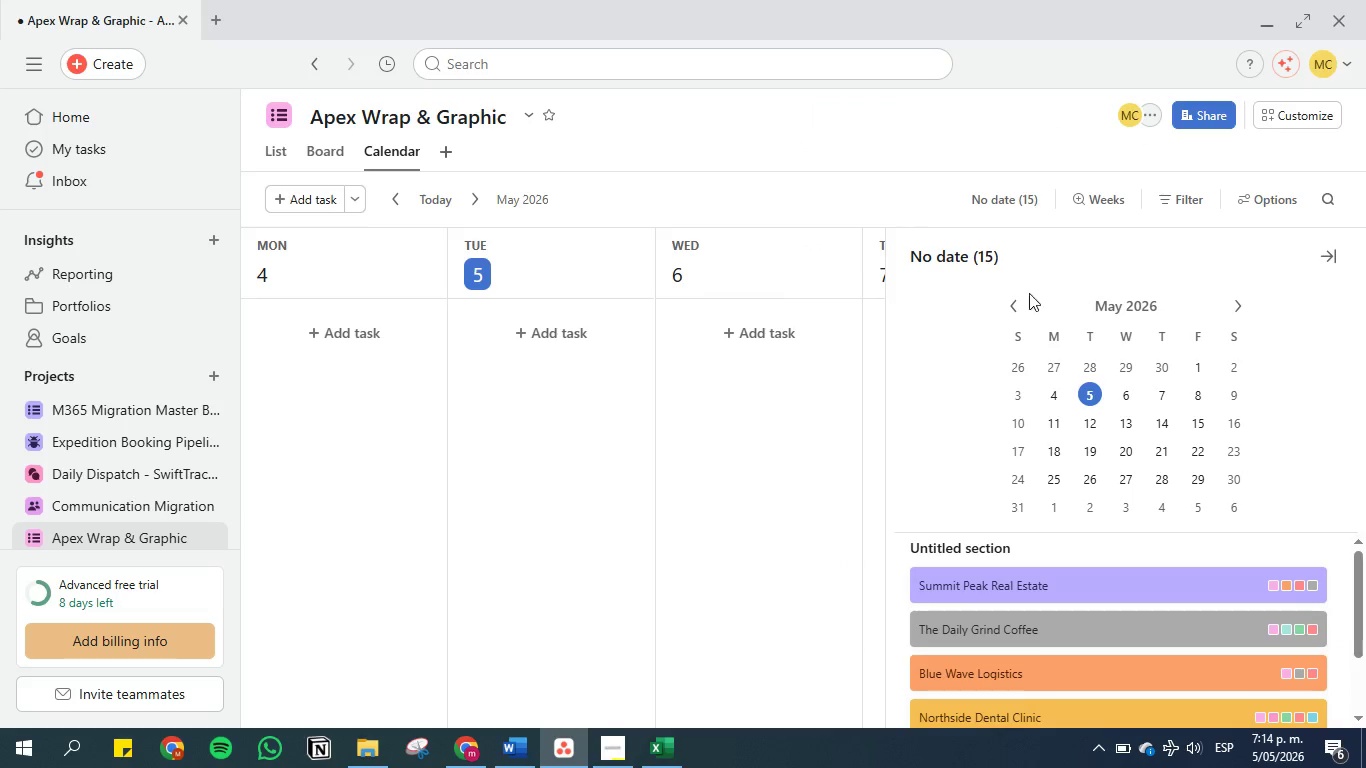 
left_click([1336, 263])
 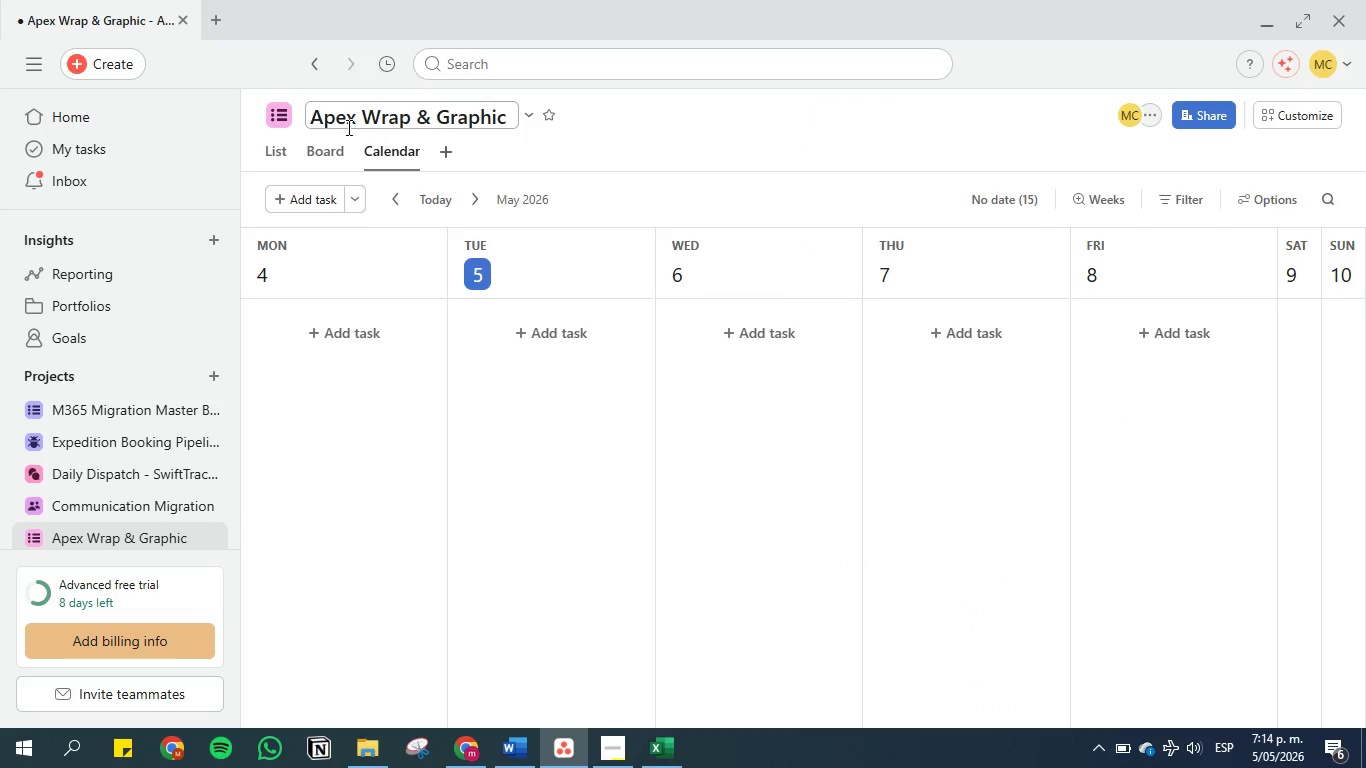 
left_click([278, 146])
 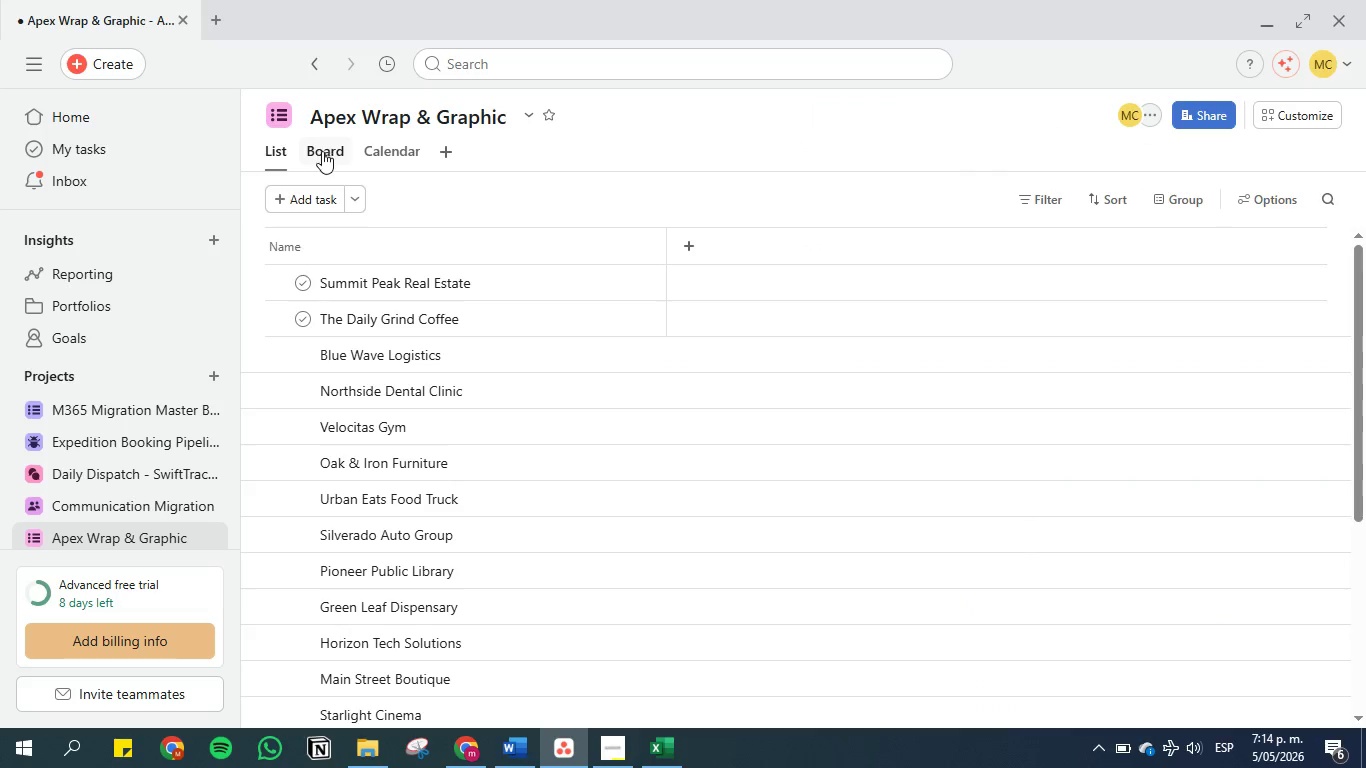 
left_click([334, 152])
 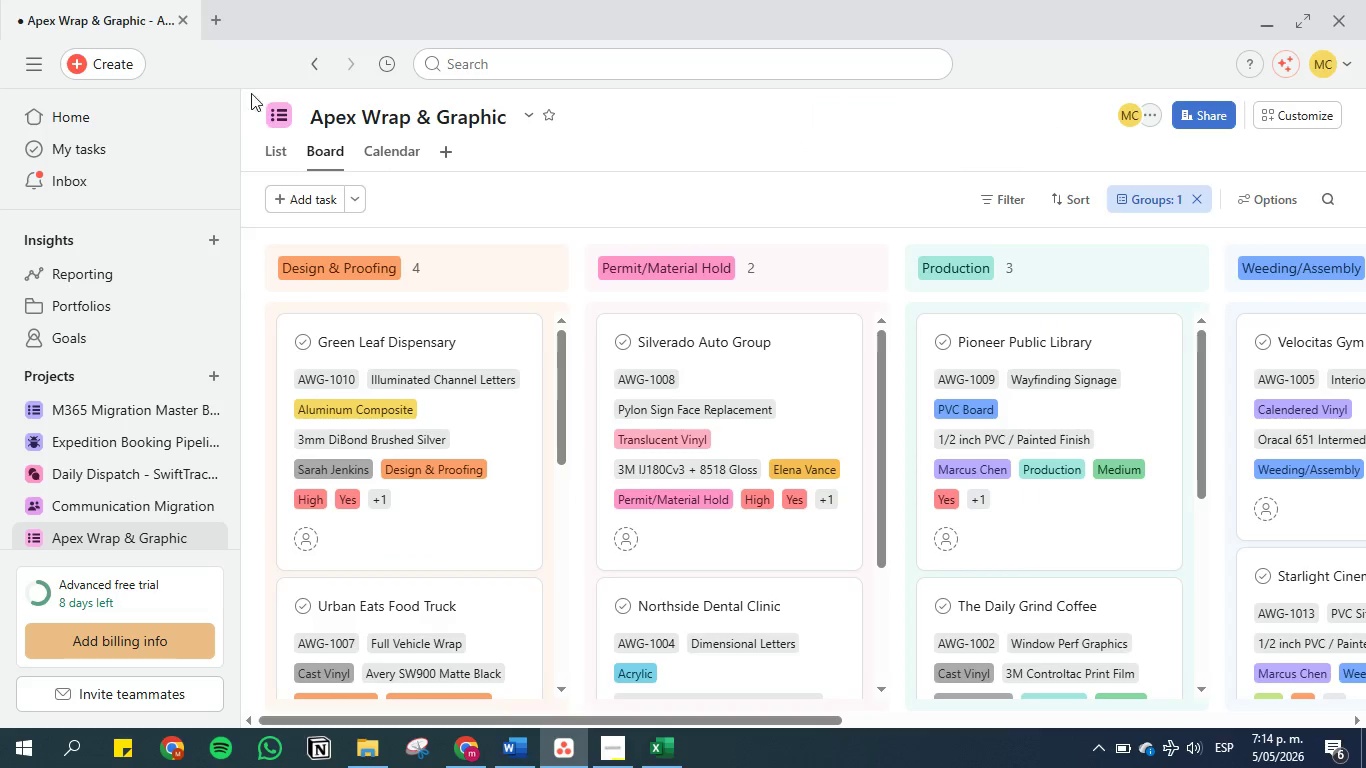 
left_click([279, 115])
 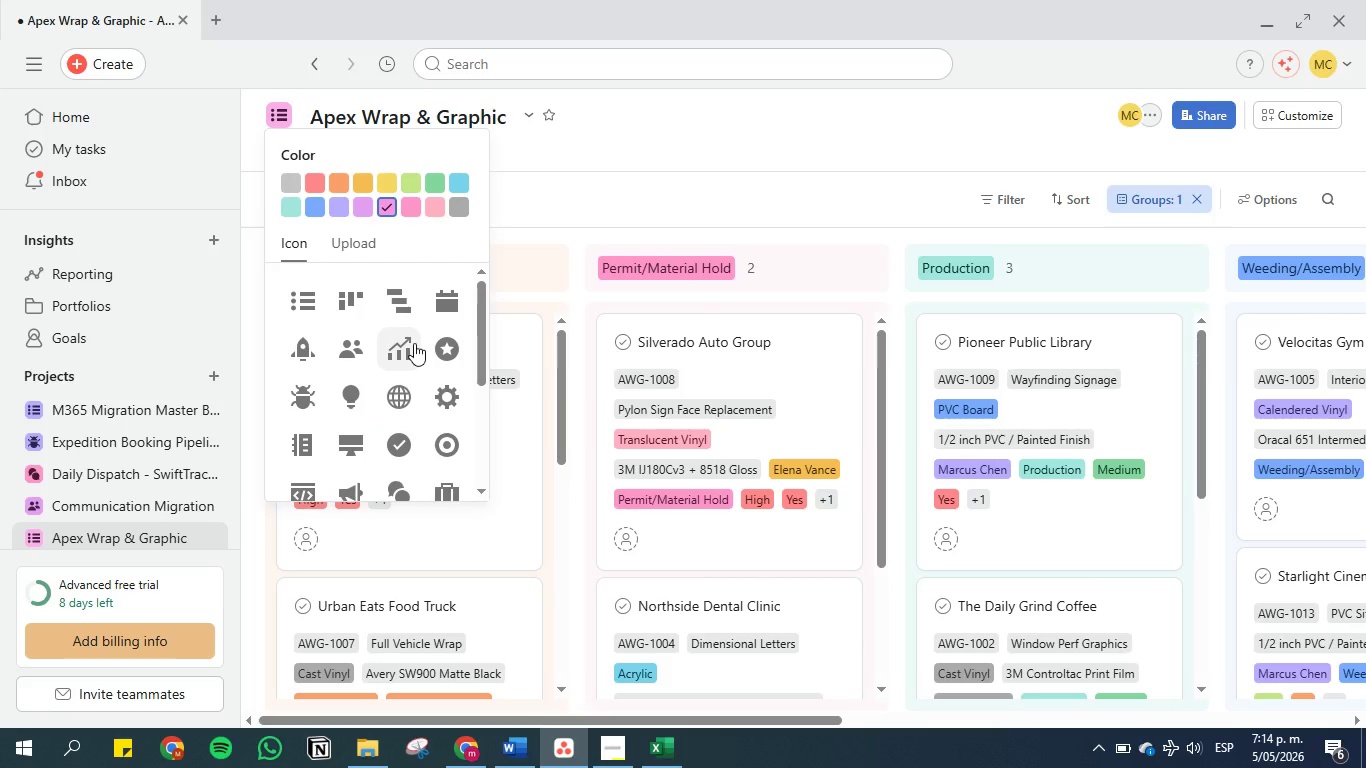 
scroll: coordinate [414, 343], scroll_direction: down, amount: 2.0
 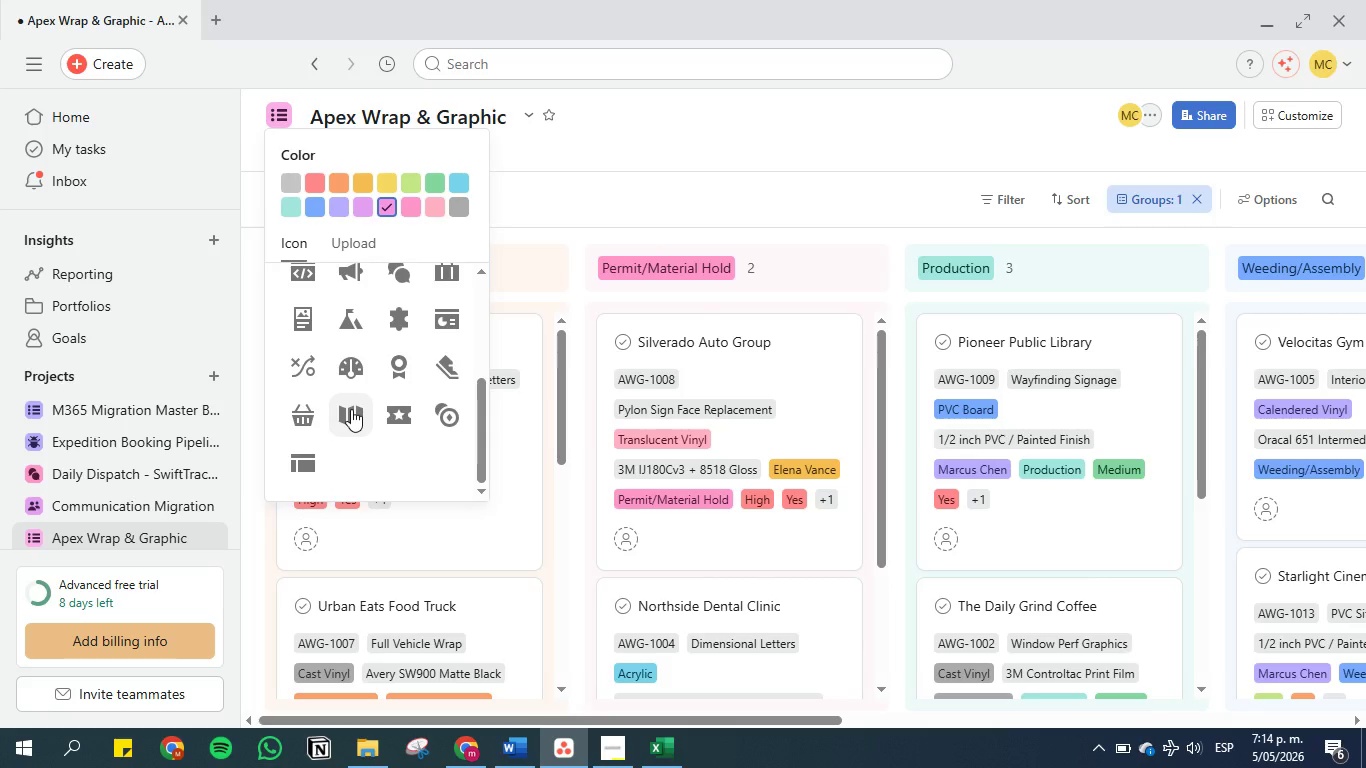 
scroll: coordinate [351, 409], scroll_direction: up, amount: 3.0
 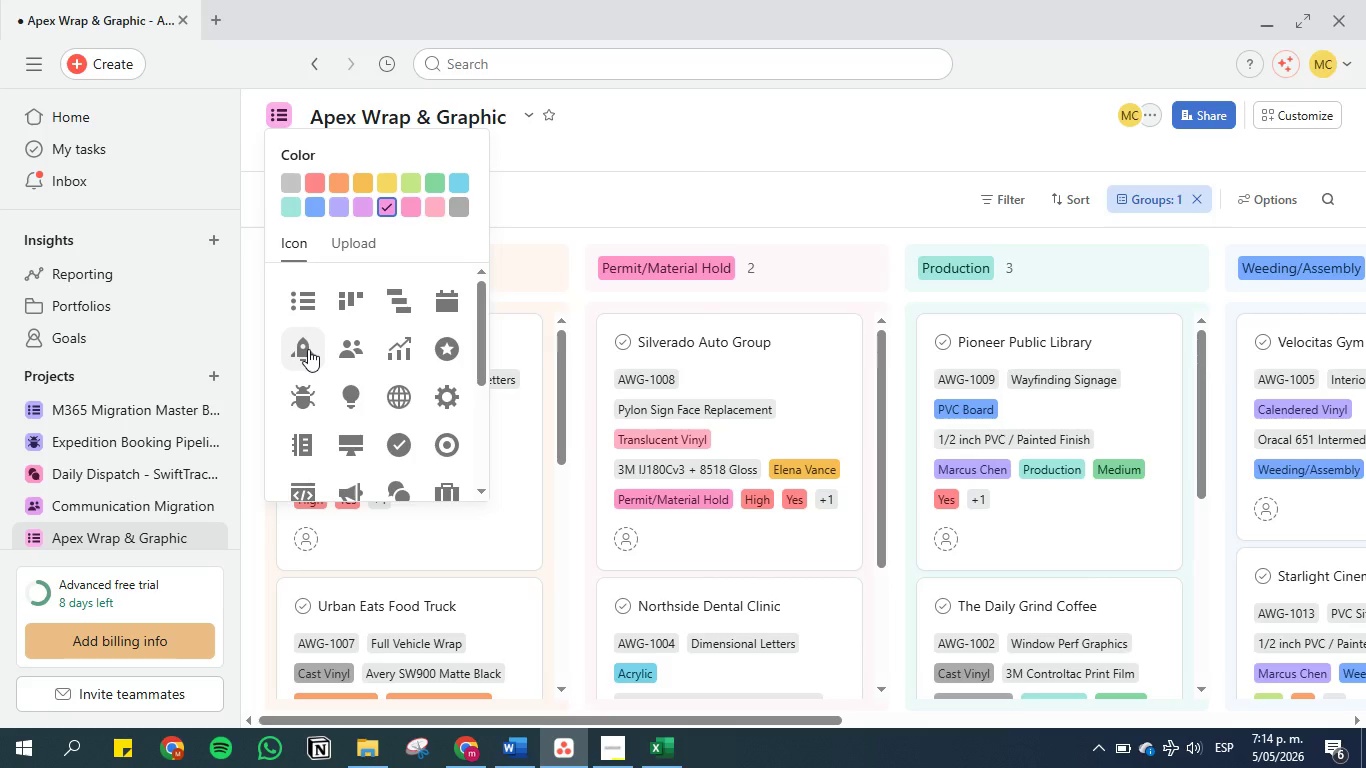 
left_click([308, 349])
 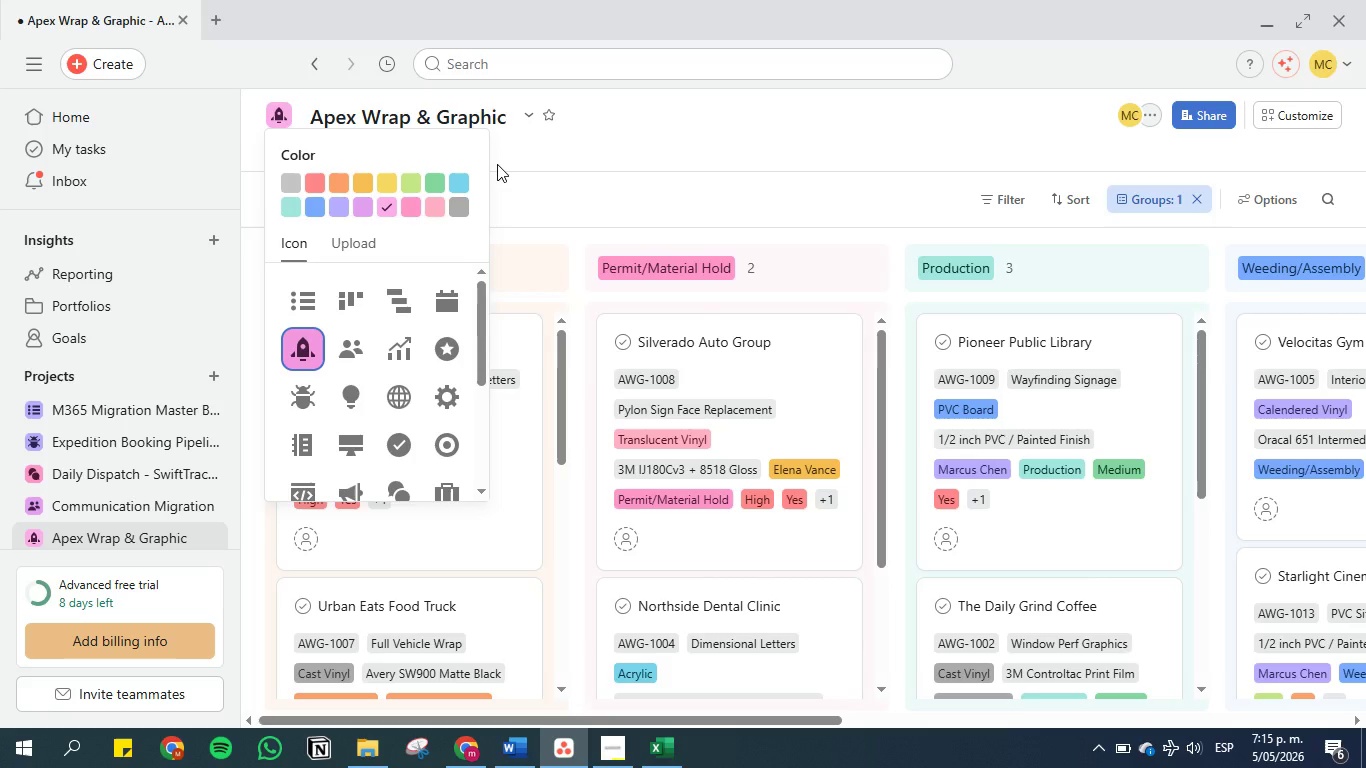 
left_click([549, 154])
 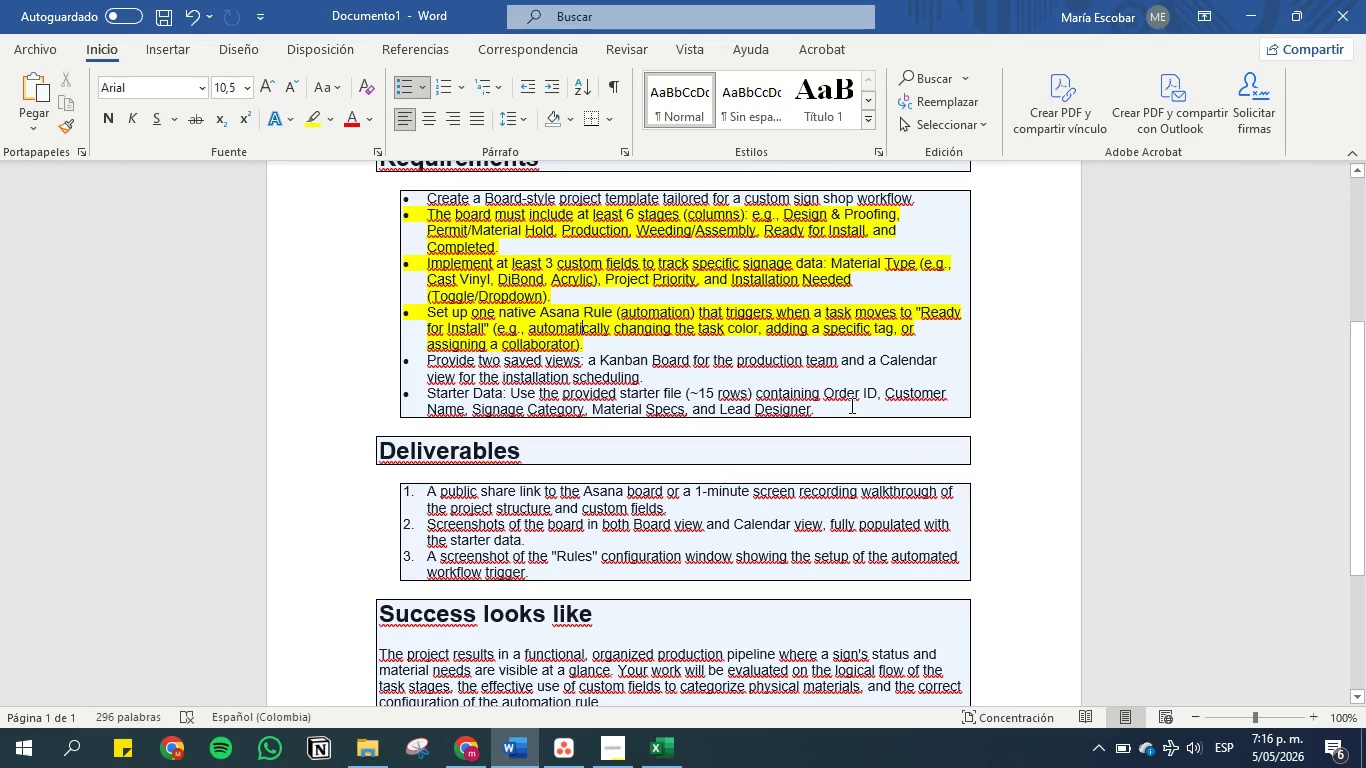 
wait(81.25)
 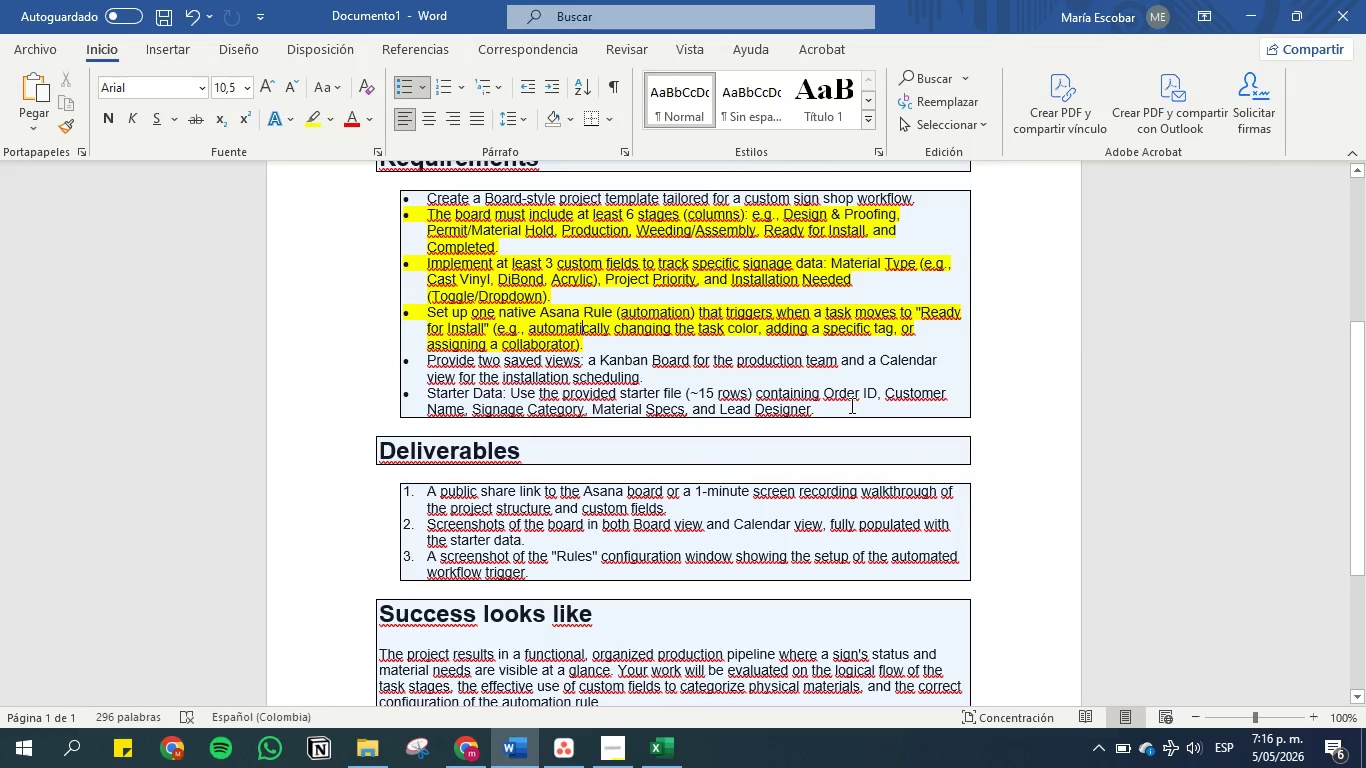 
left_click([1254, 2])
 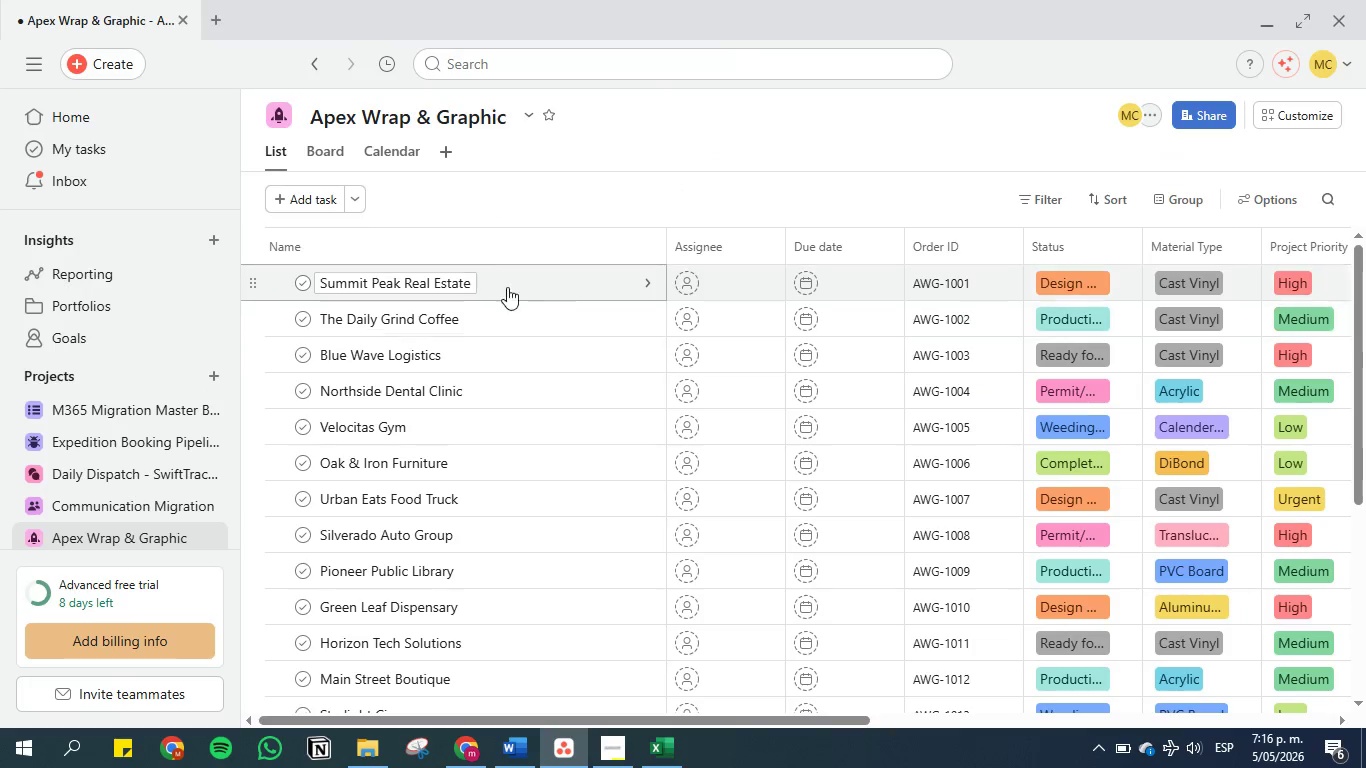 
scroll: coordinate [467, 289], scroll_direction: up, amount: 2.0
 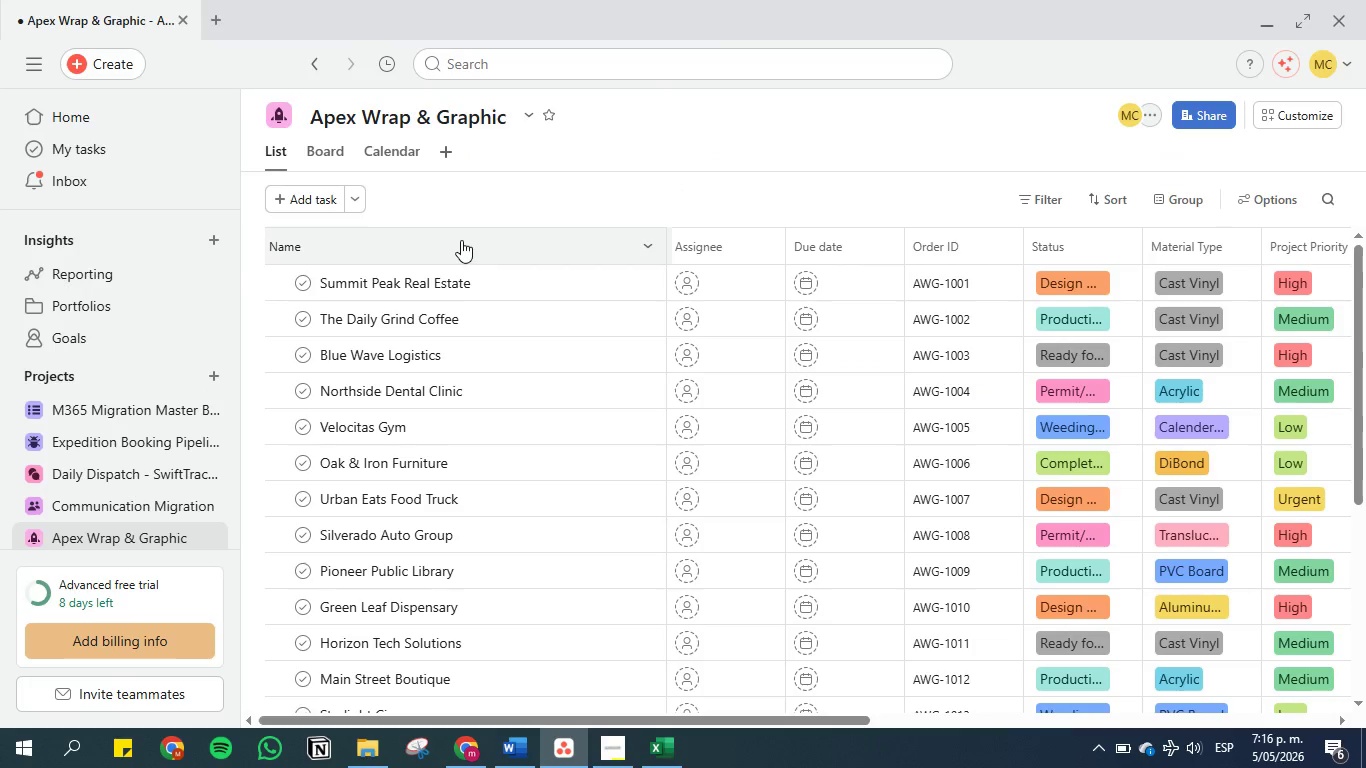 
left_click([461, 240])
 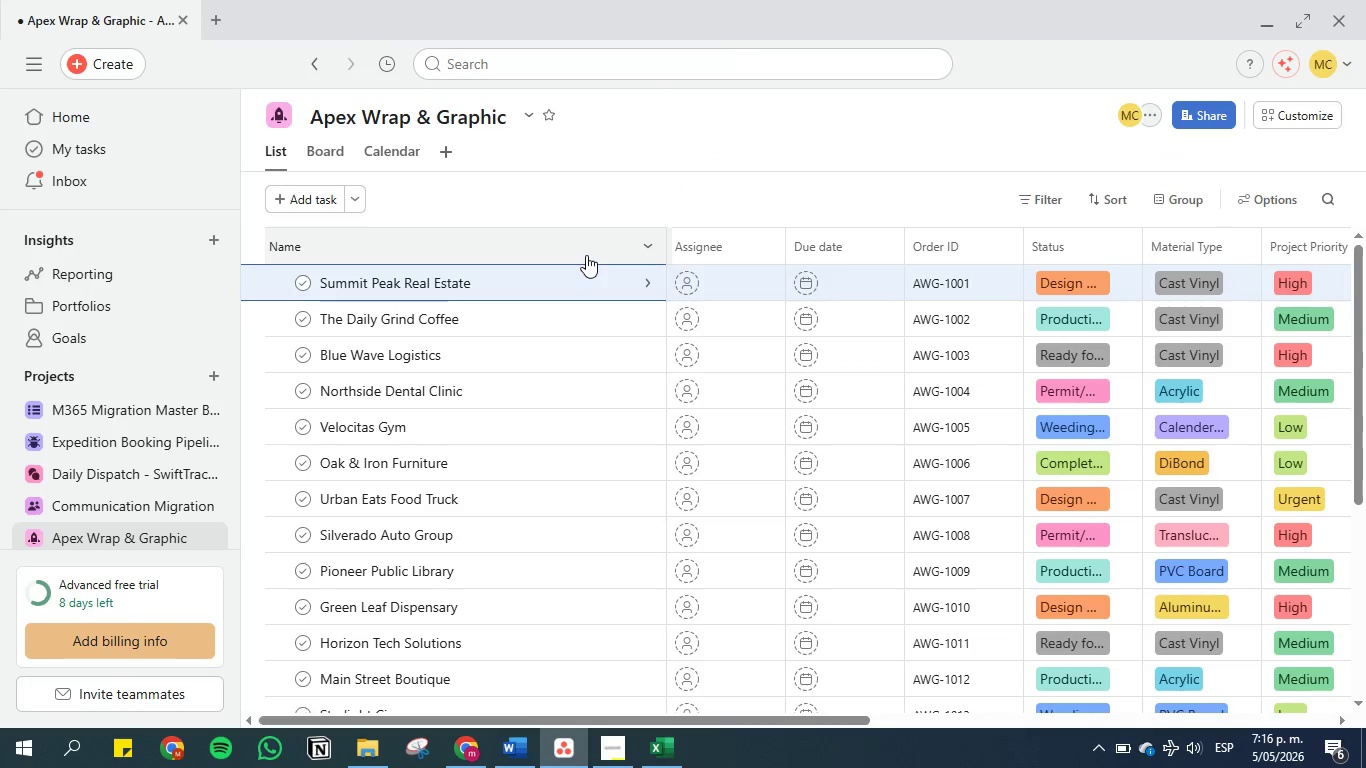 
mouse_move([648, 293])
 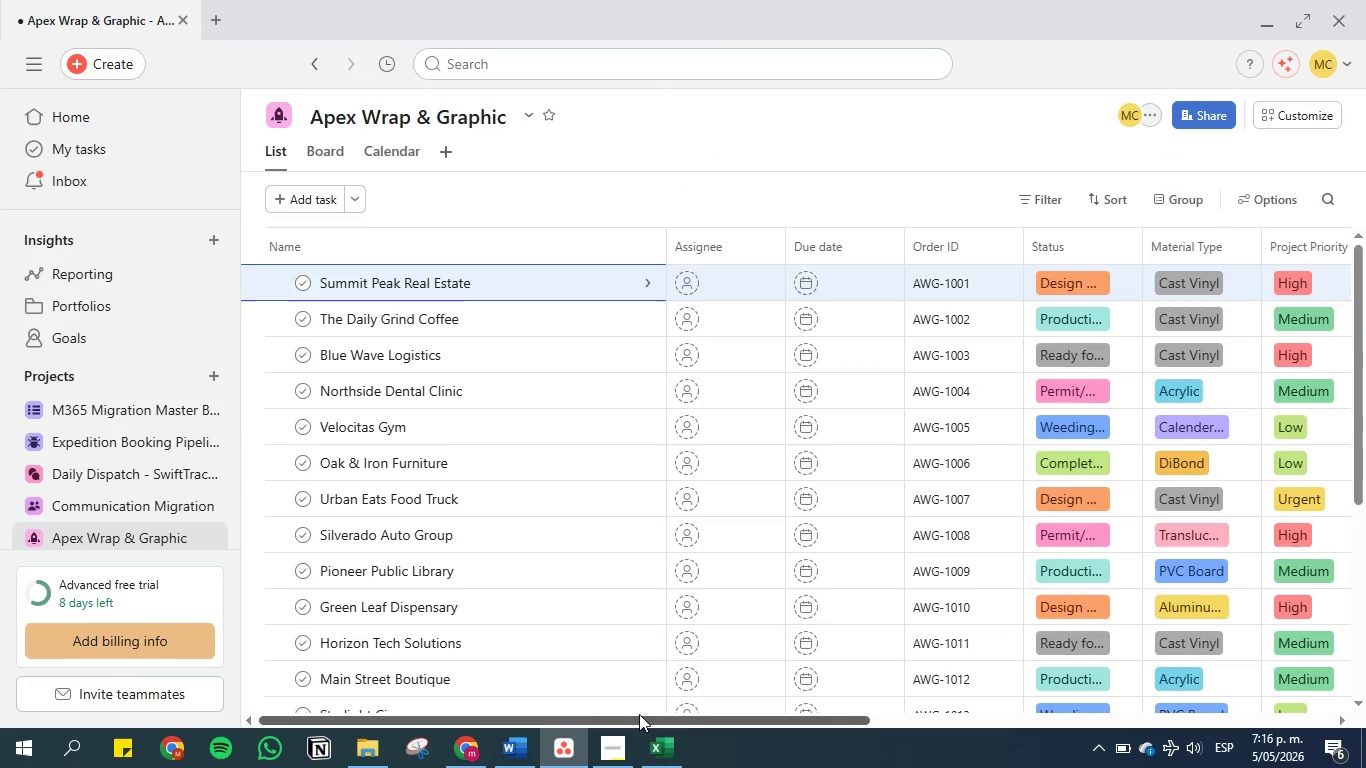 
left_click_drag(start_coordinate=[639, 714], to_coordinate=[424, 675])
 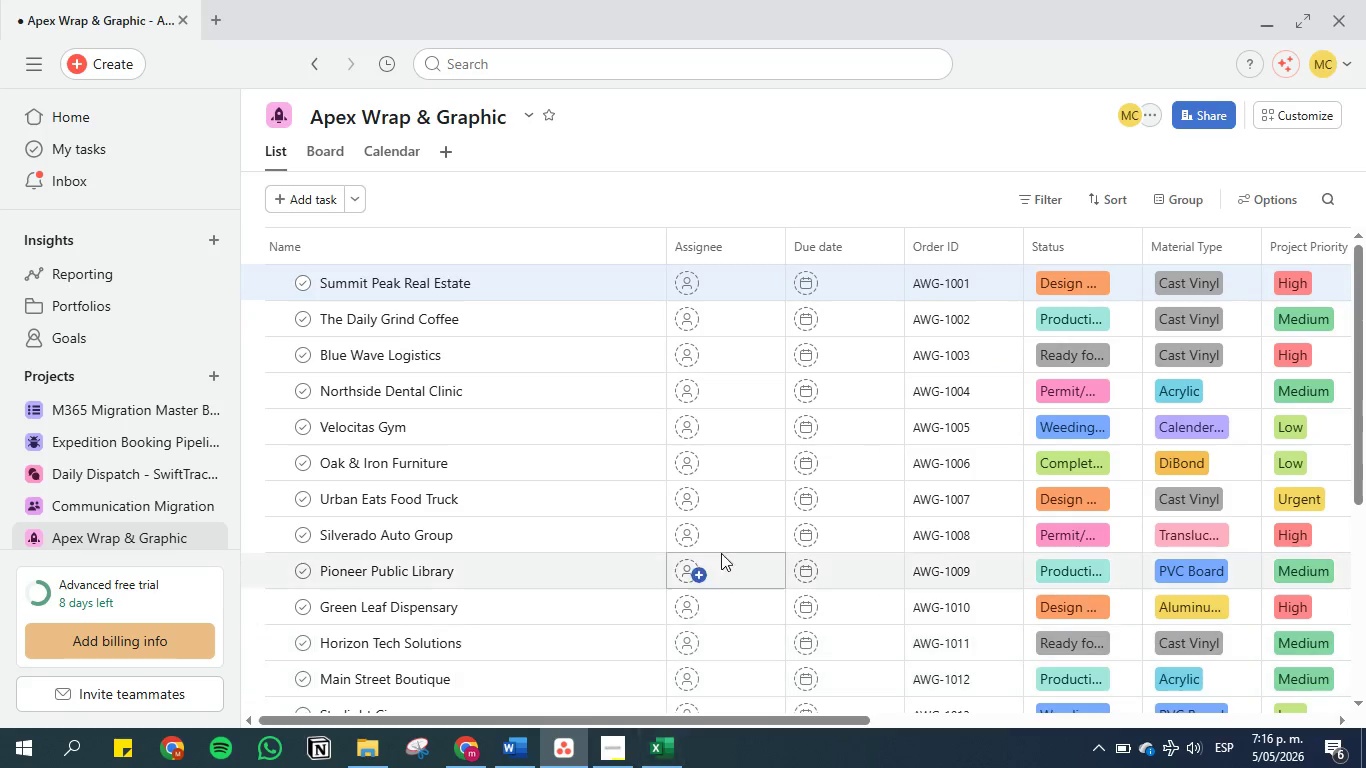 
scroll: coordinate [725, 535], scroll_direction: down, amount: 2.0
 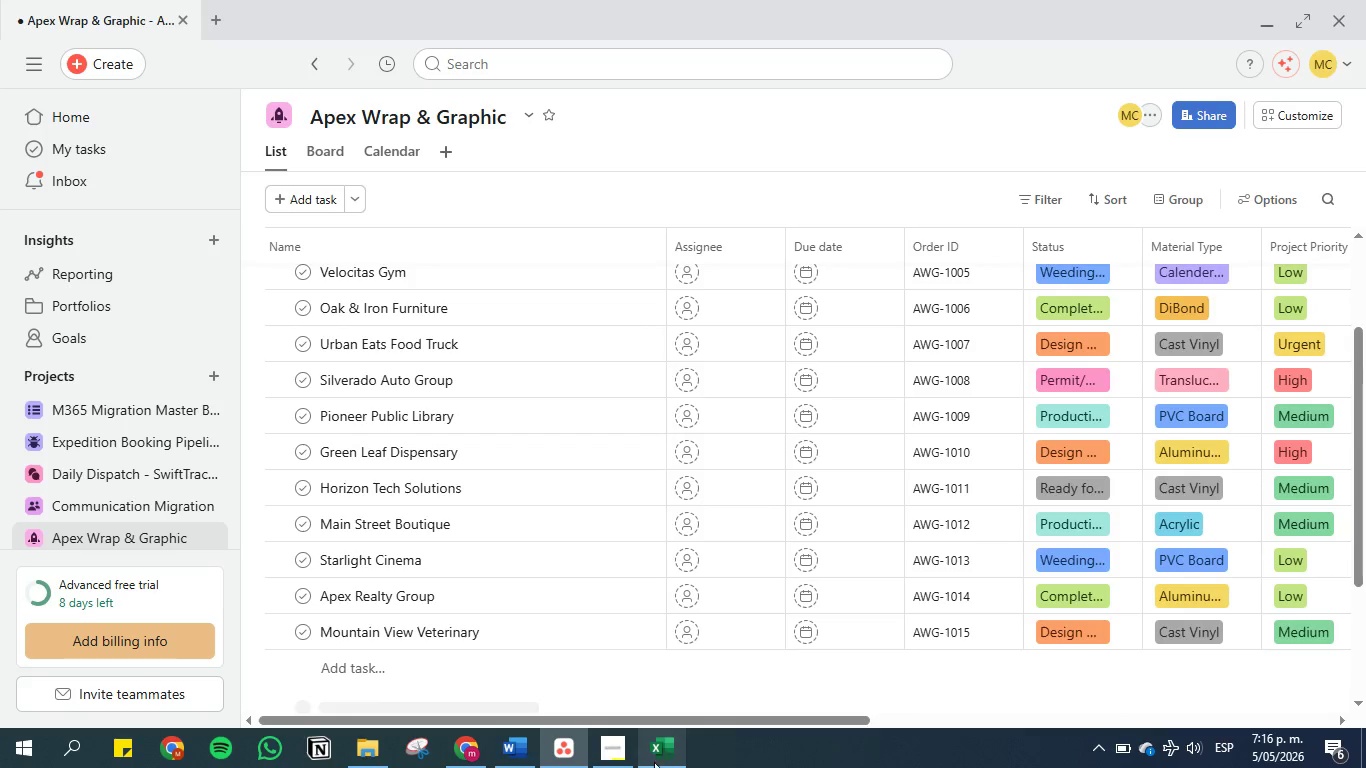 
left_click([654, 762])
 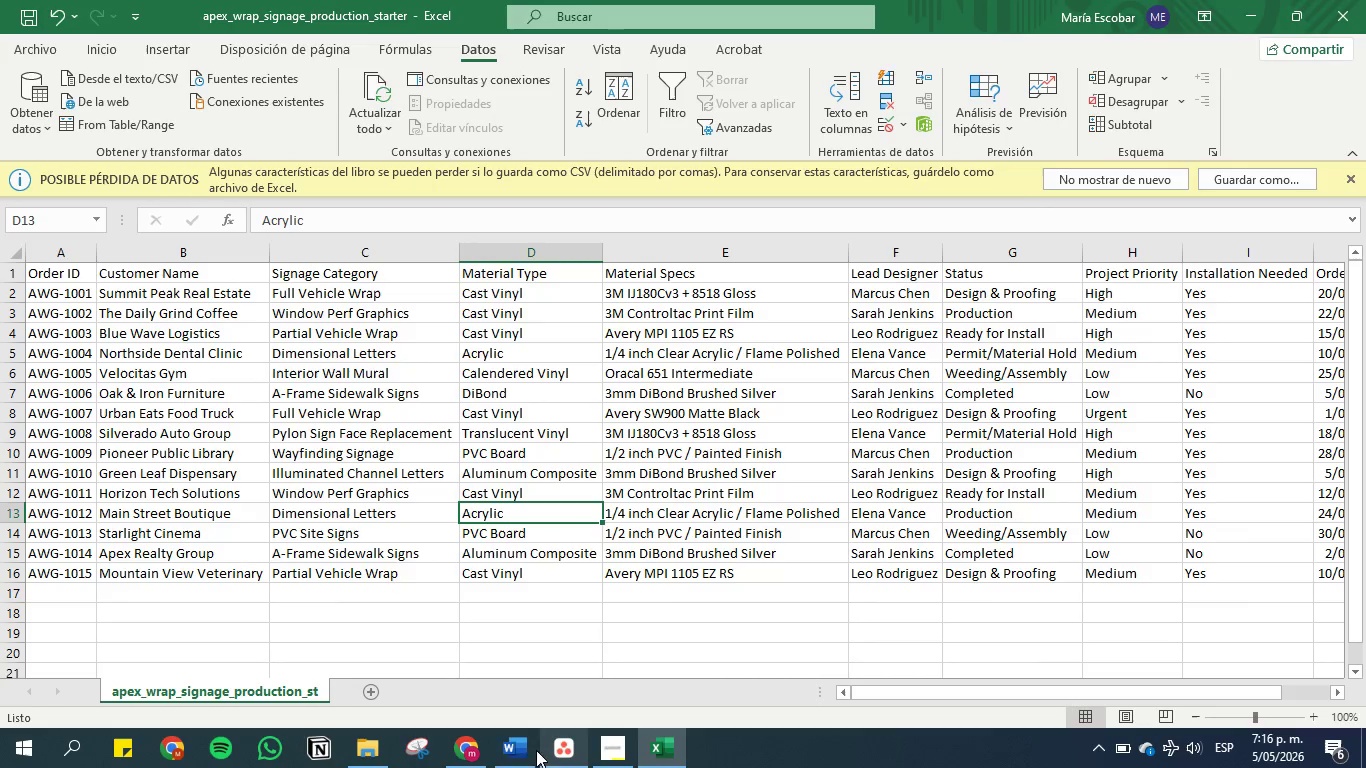 
left_click([508, 753])
 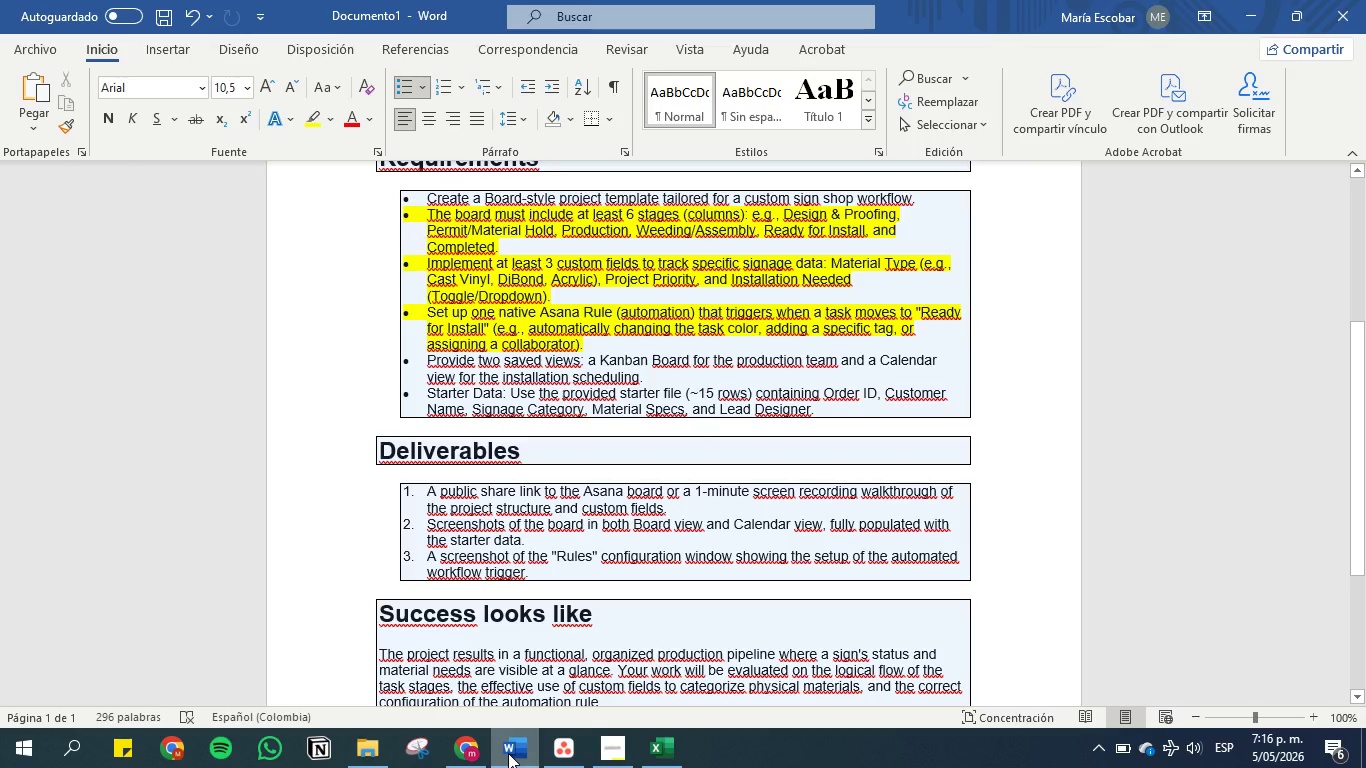 
wait(8.03)
 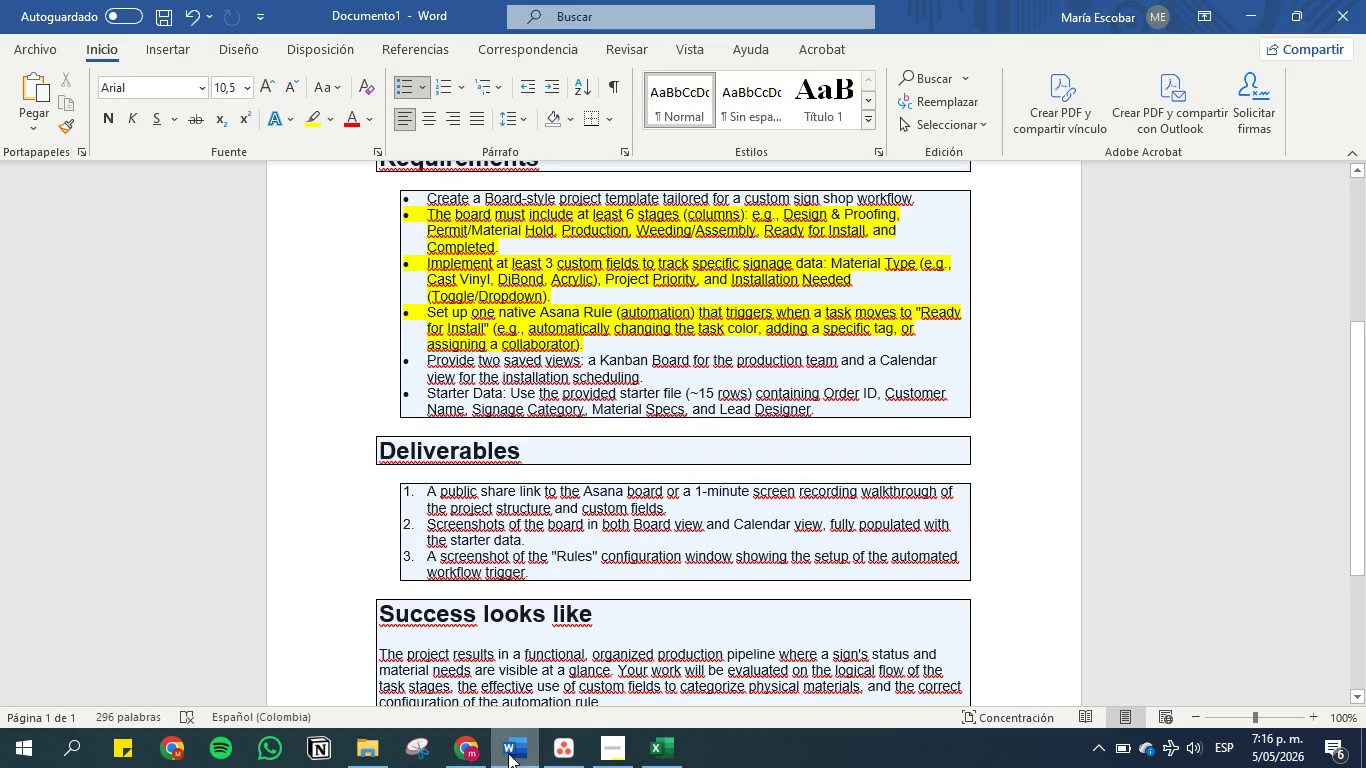 
left_click([508, 753])
 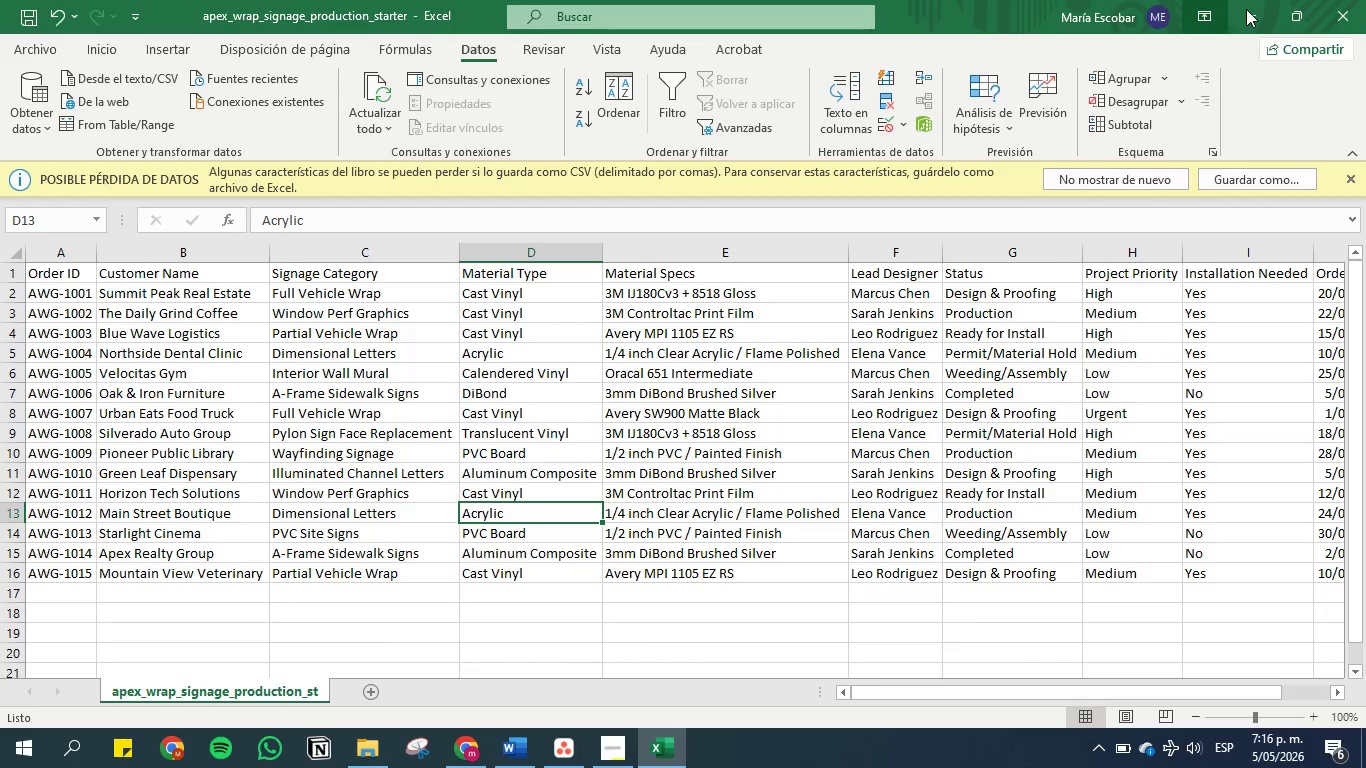 
left_click([1259, 3])
 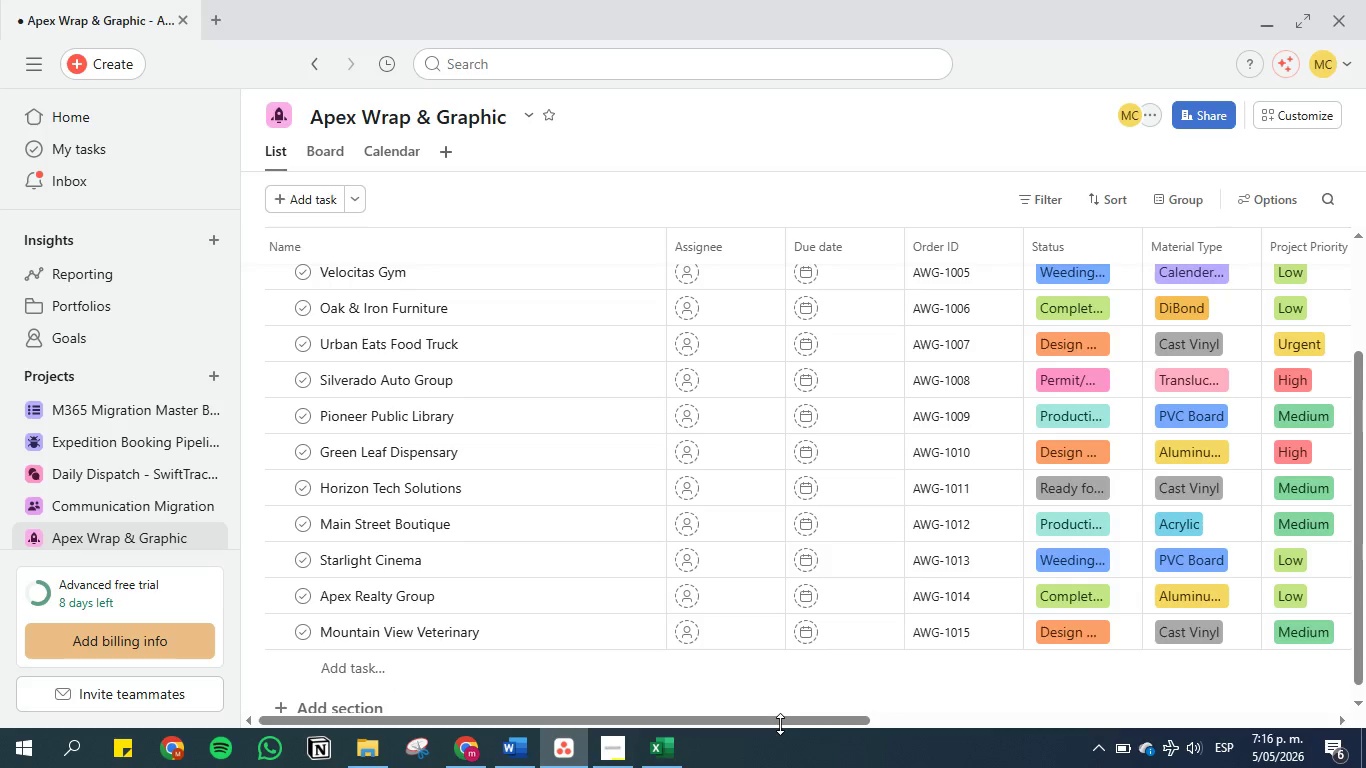 
left_click_drag(start_coordinate=[777, 718], to_coordinate=[1290, 703])
 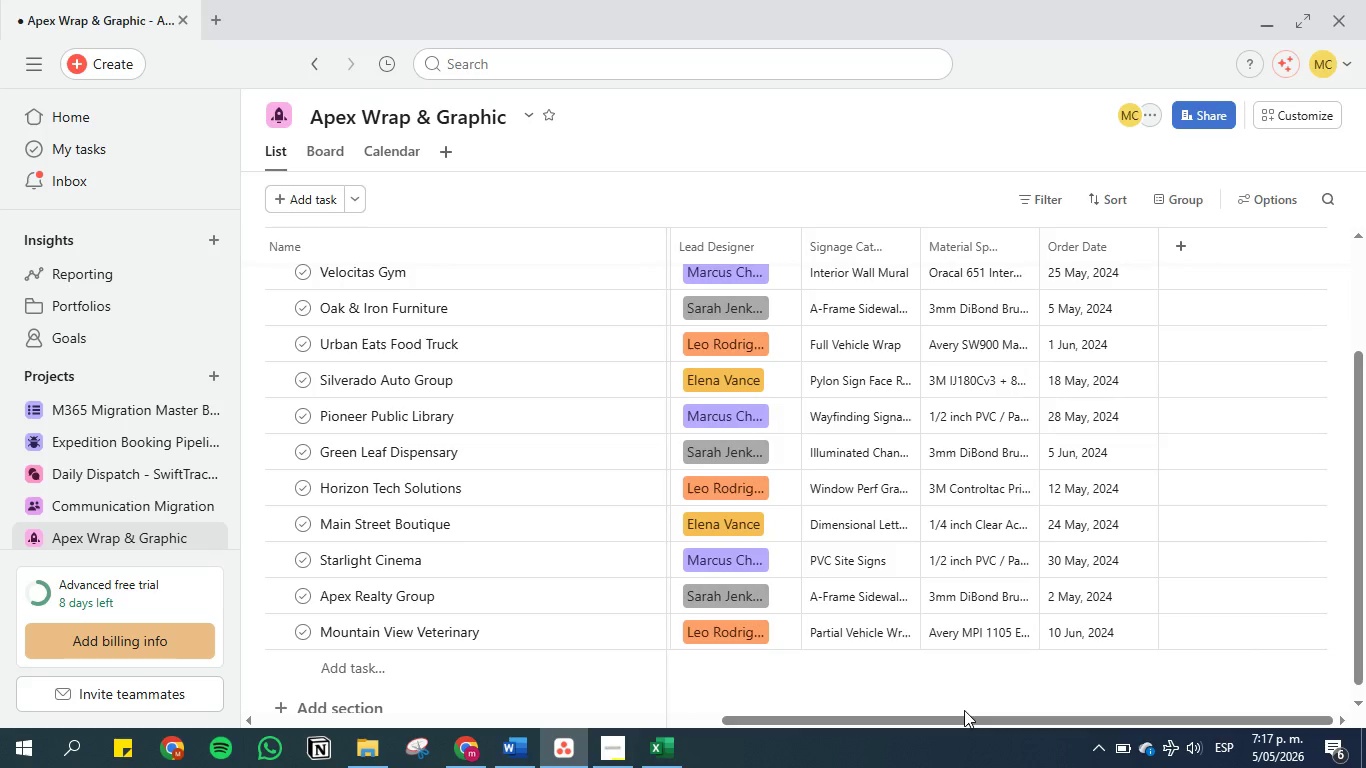 
left_click_drag(start_coordinate=[963, 718], to_coordinate=[432, 680])
 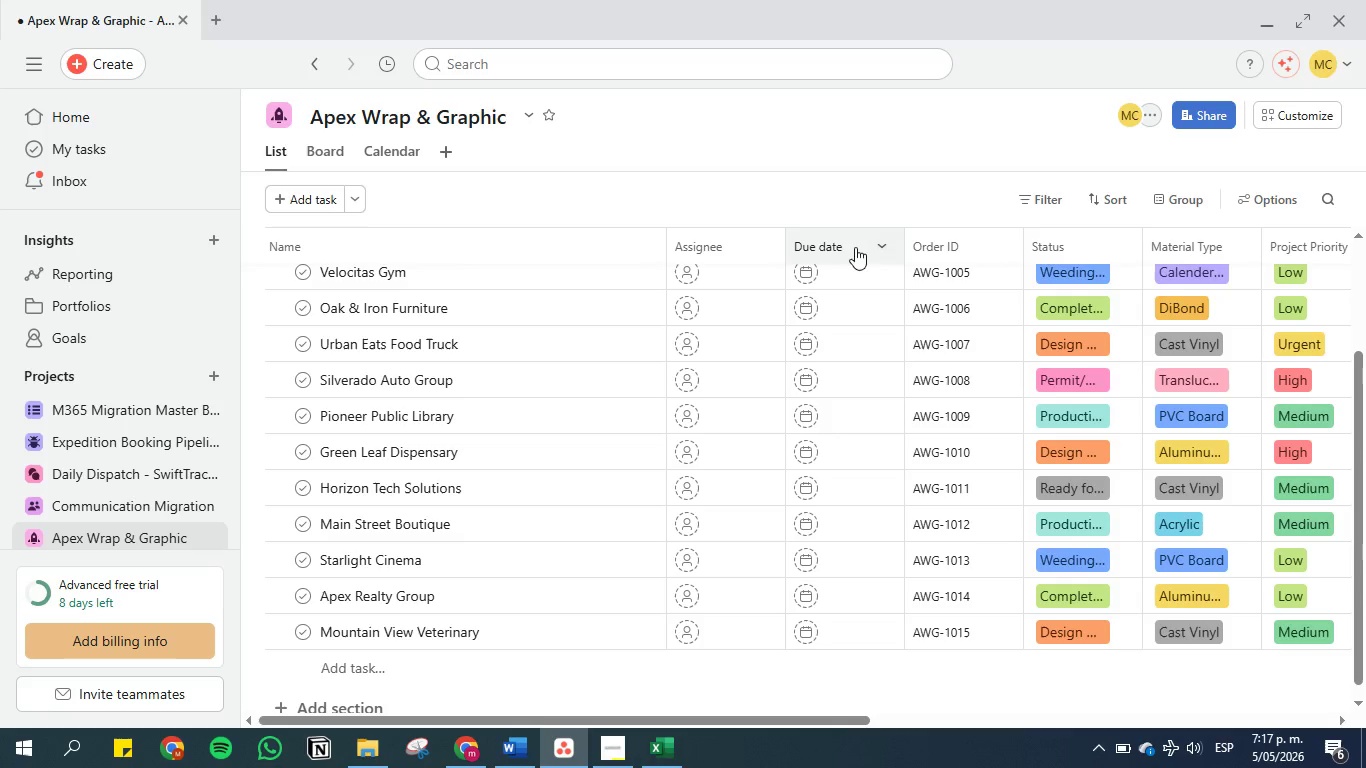 
left_click_drag(start_coordinate=[837, 236], to_coordinate=[1248, 239])
 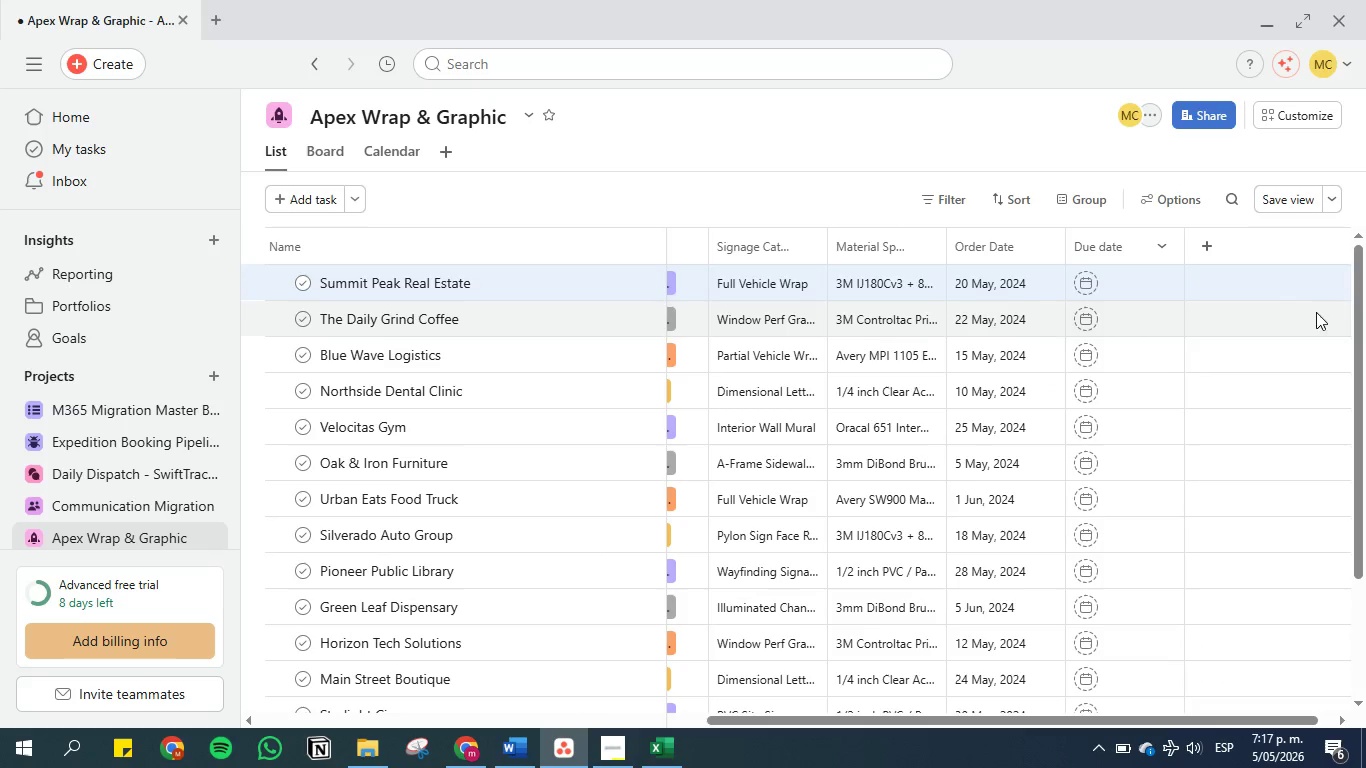 
left_click([1292, 197])
 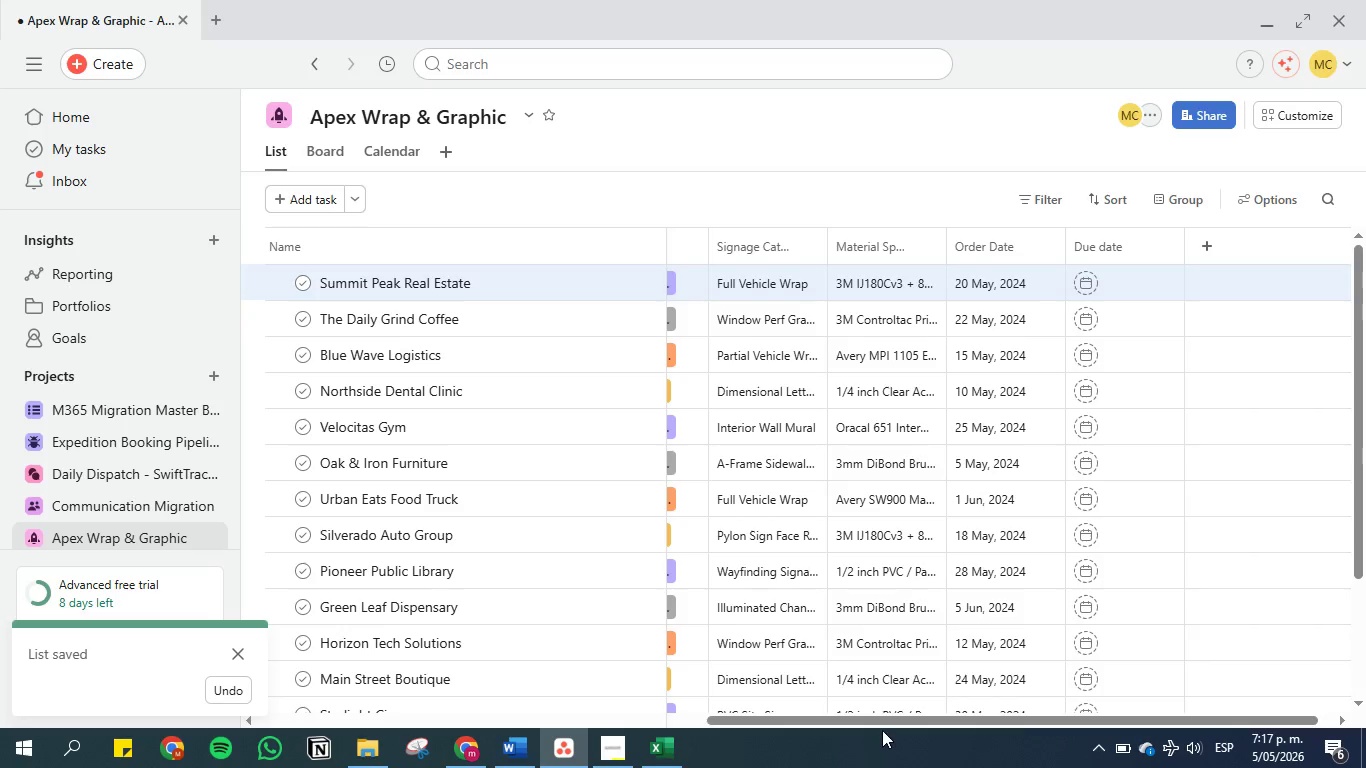 
left_click_drag(start_coordinate=[882, 720], to_coordinate=[804, 697])
 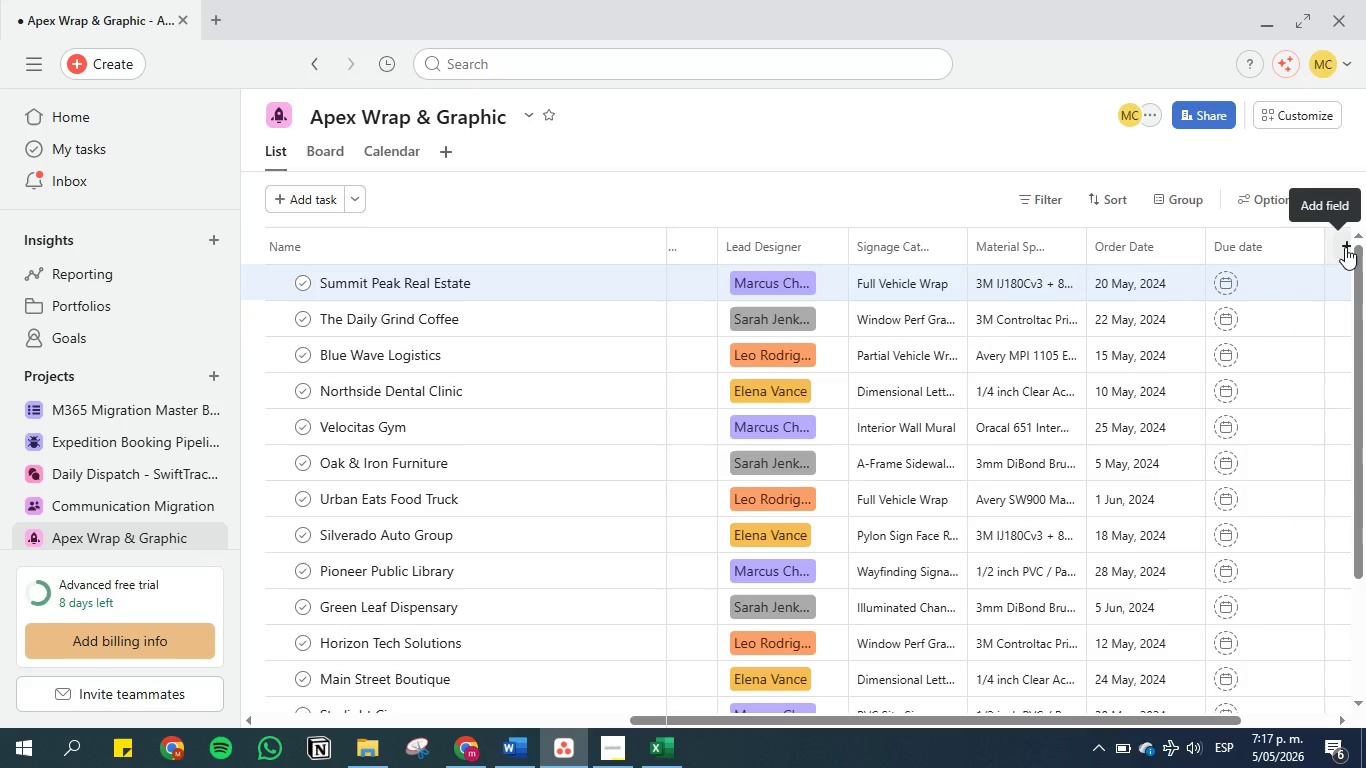 
wait(12.58)
 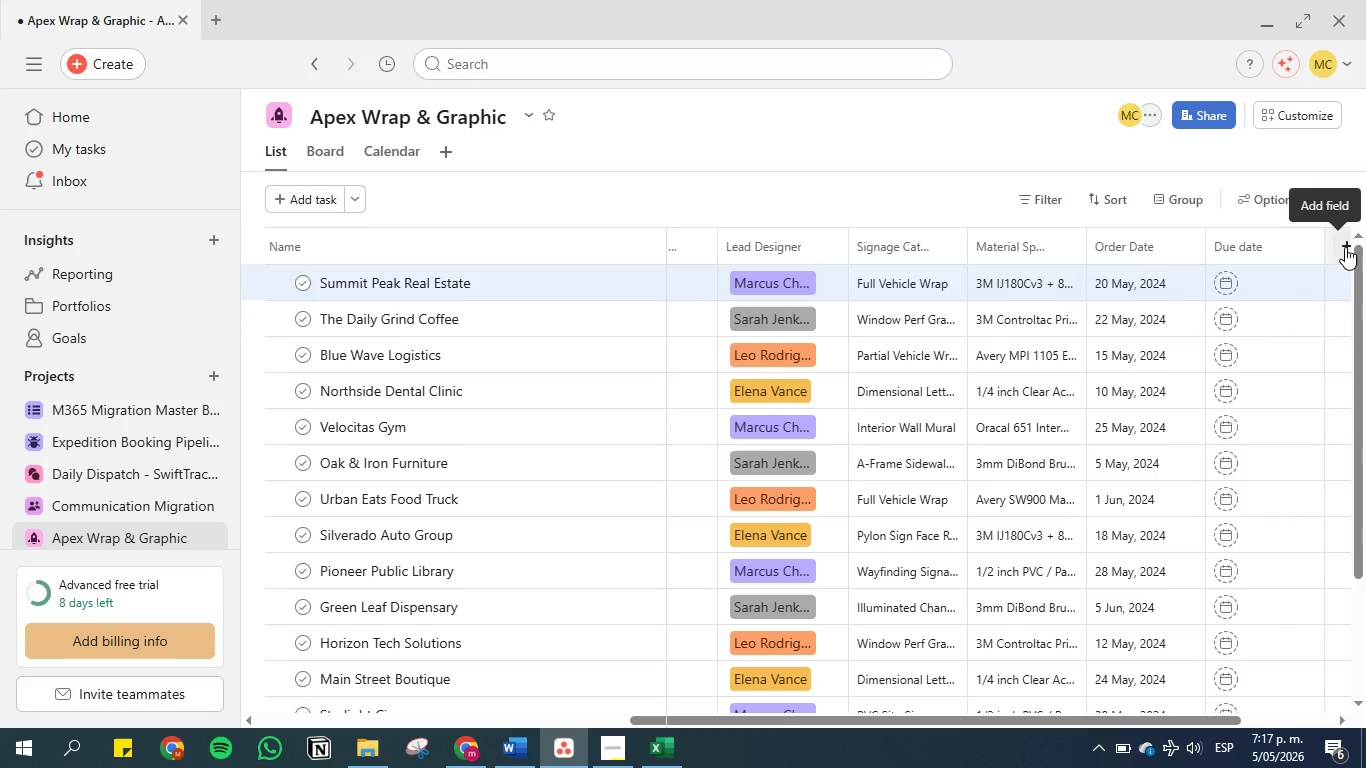 
left_click([904, 253])
 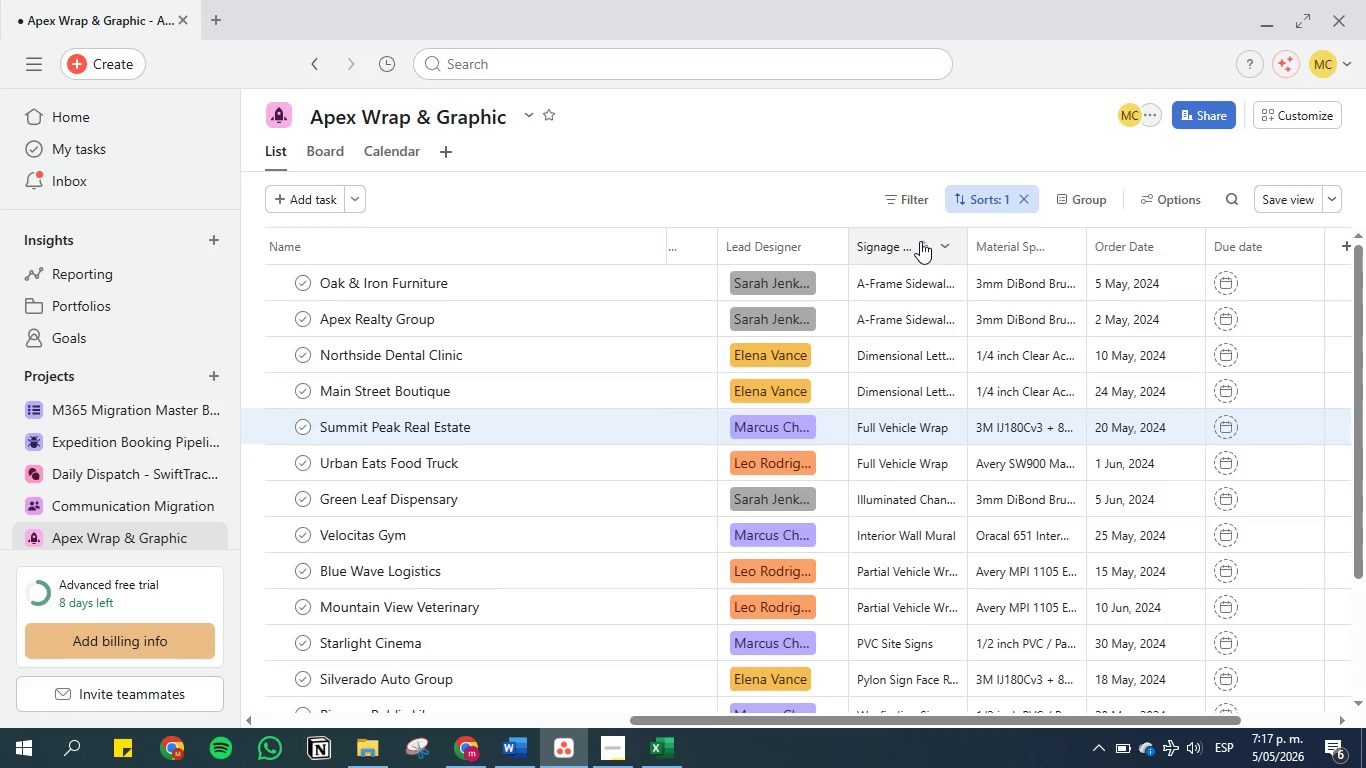 
left_click([926, 244])
 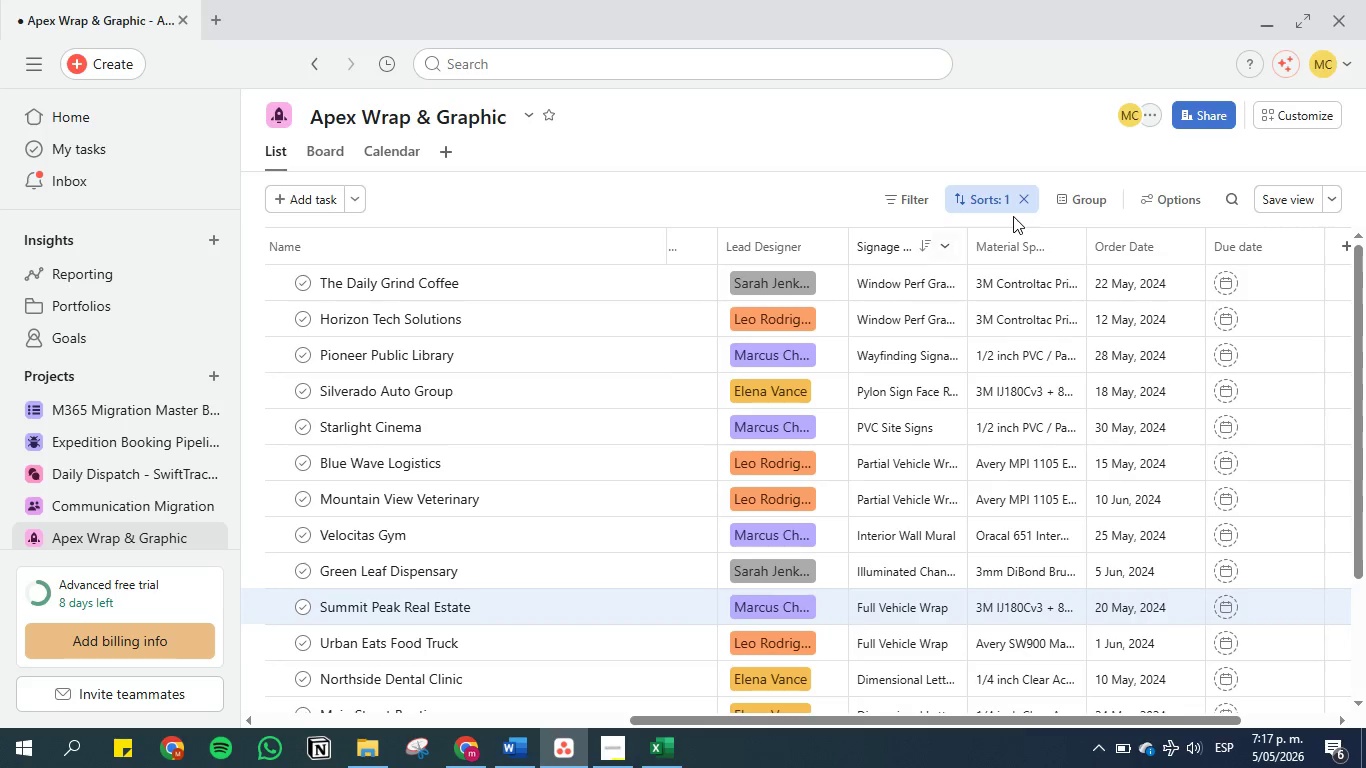 
left_click([1026, 197])
 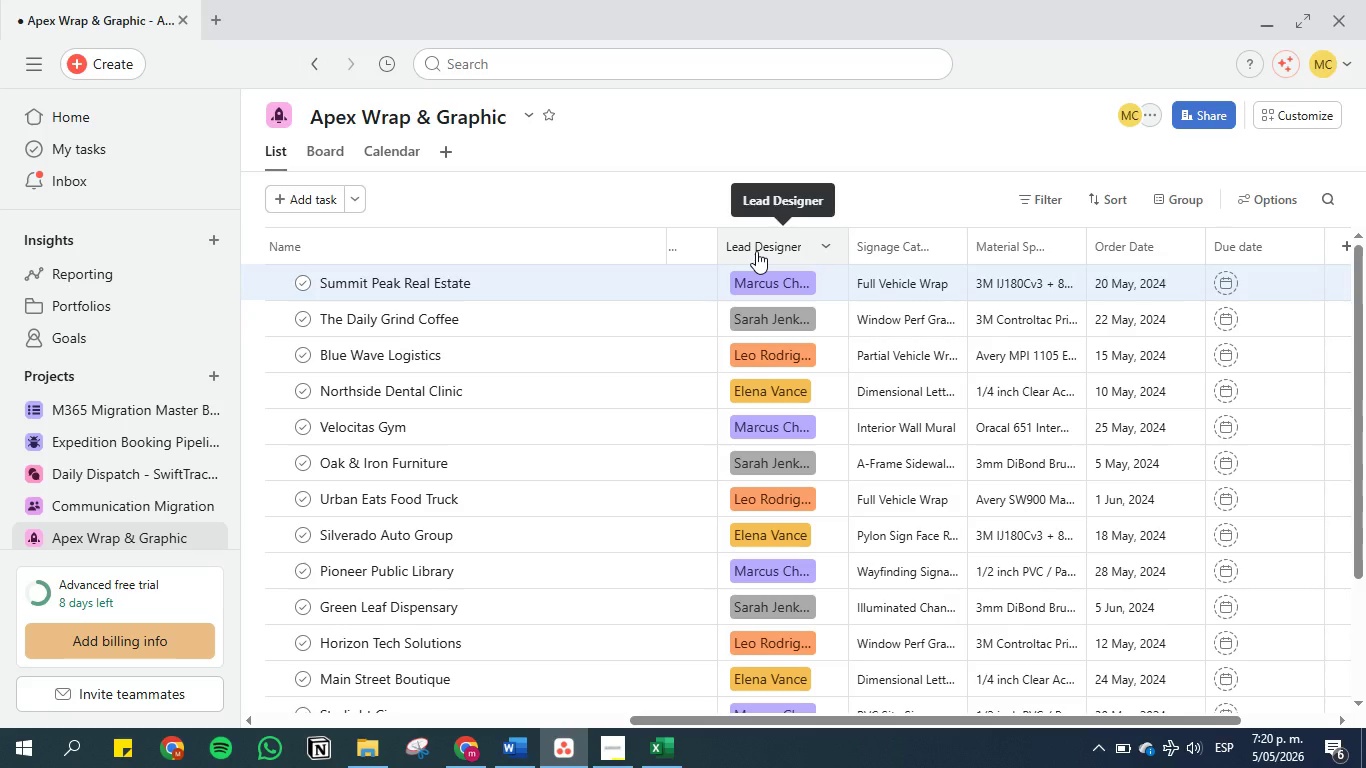 
wait(187.11)
 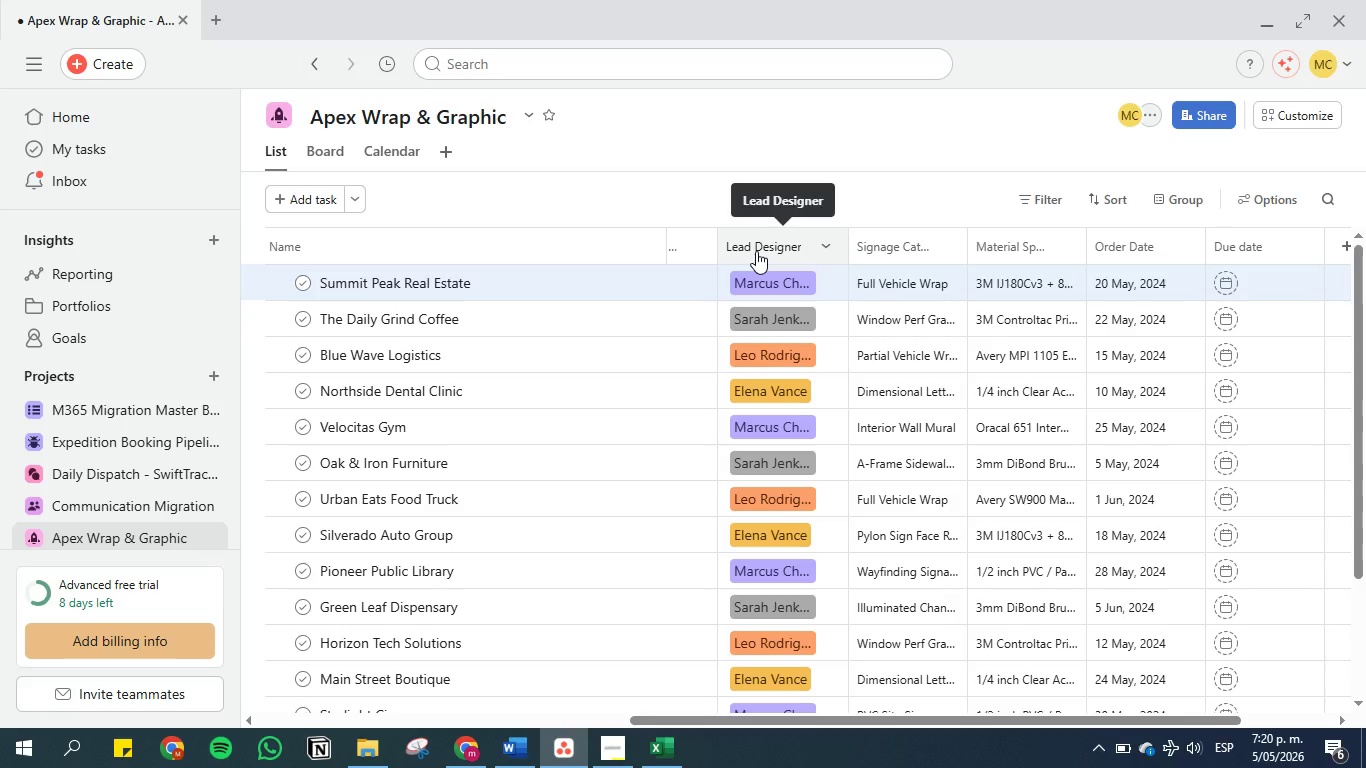 
scroll: coordinate [460, 295], scroll_direction: down, amount: 6.0
 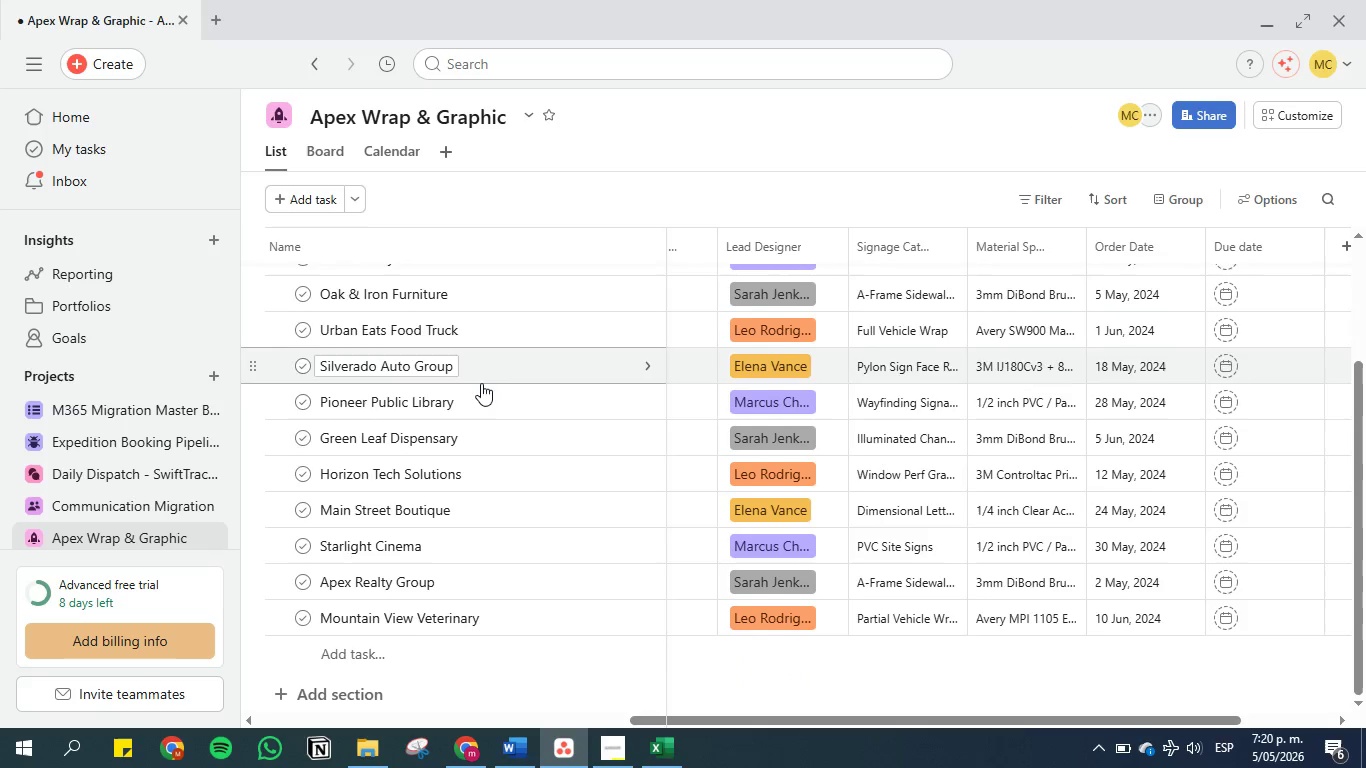 
scroll: coordinate [473, 374], scroll_direction: up, amount: 13.0
 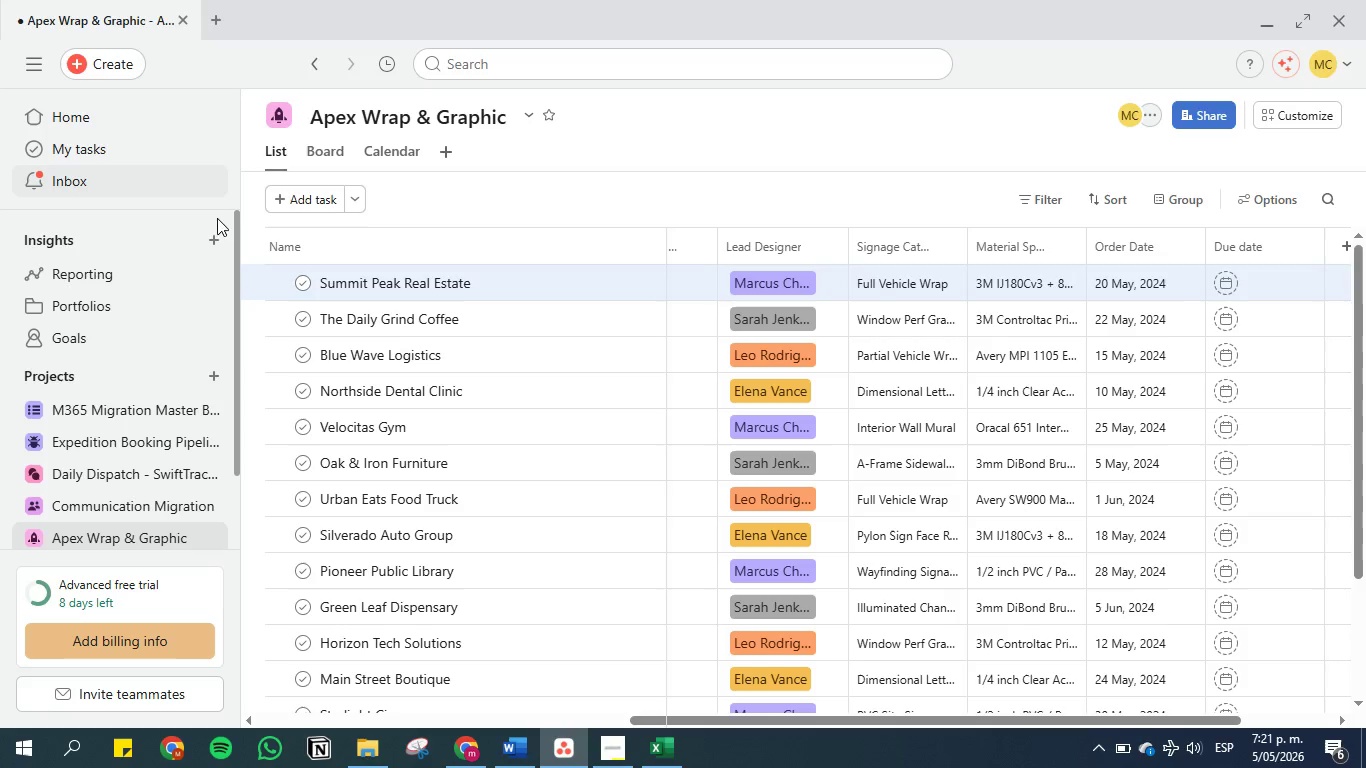 
wait(37.95)
 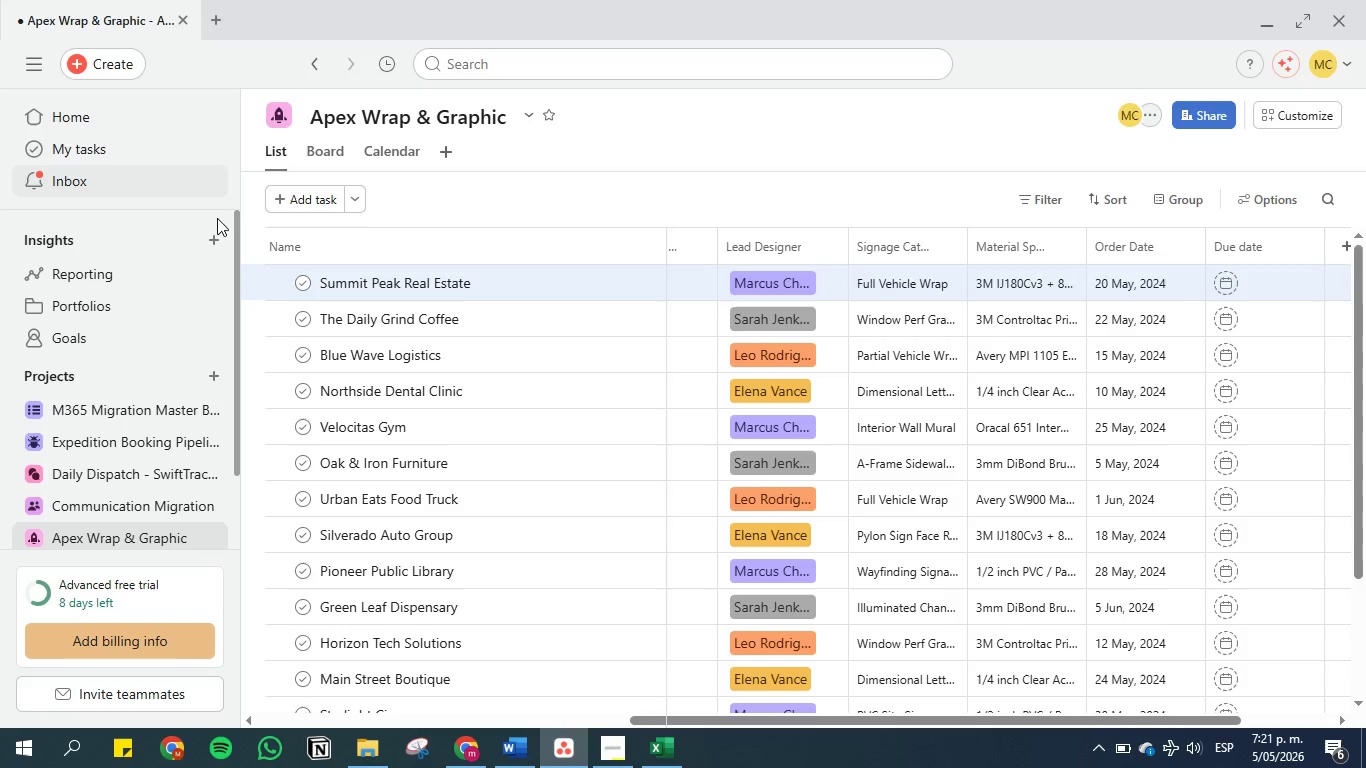 
scroll: coordinate [262, 296], scroll_direction: down, amount: 4.0
 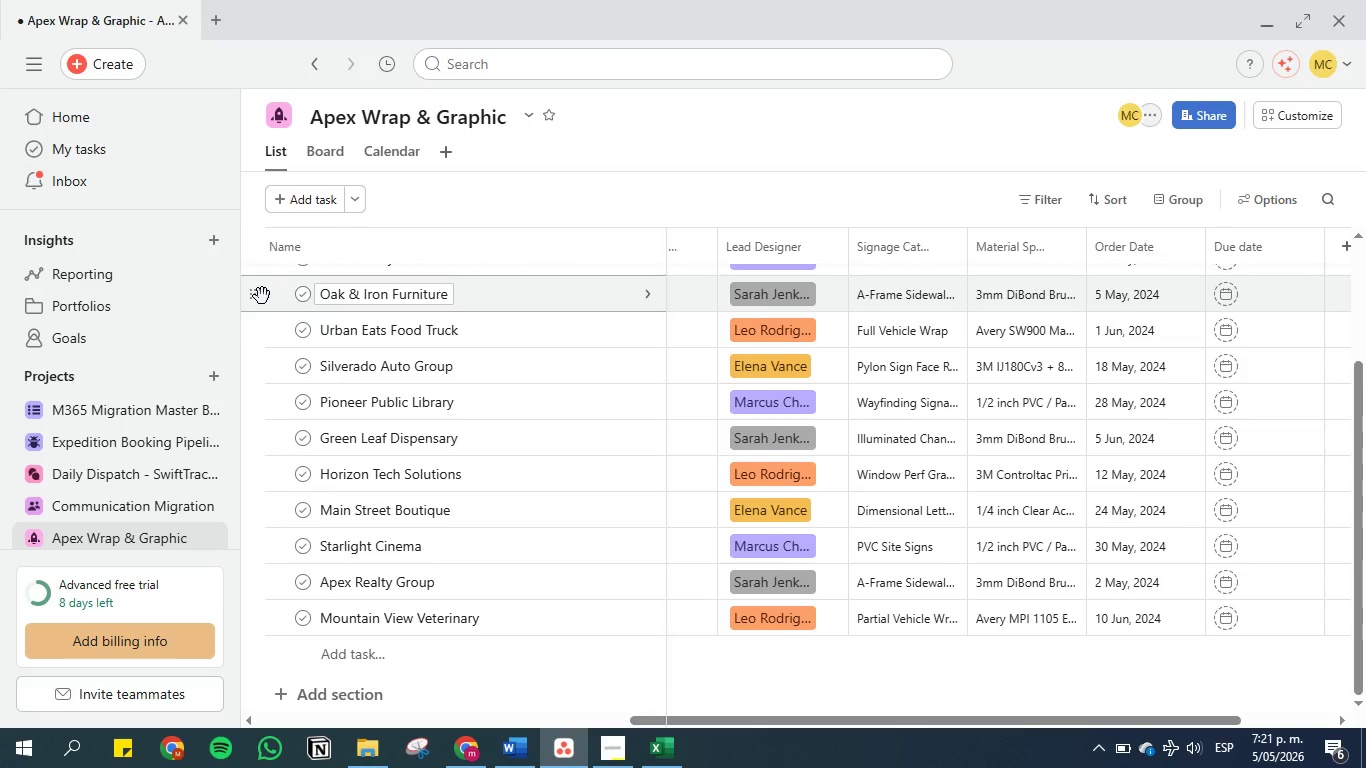 
scroll: coordinate [266, 333], scroll_direction: up, amount: 8.0
 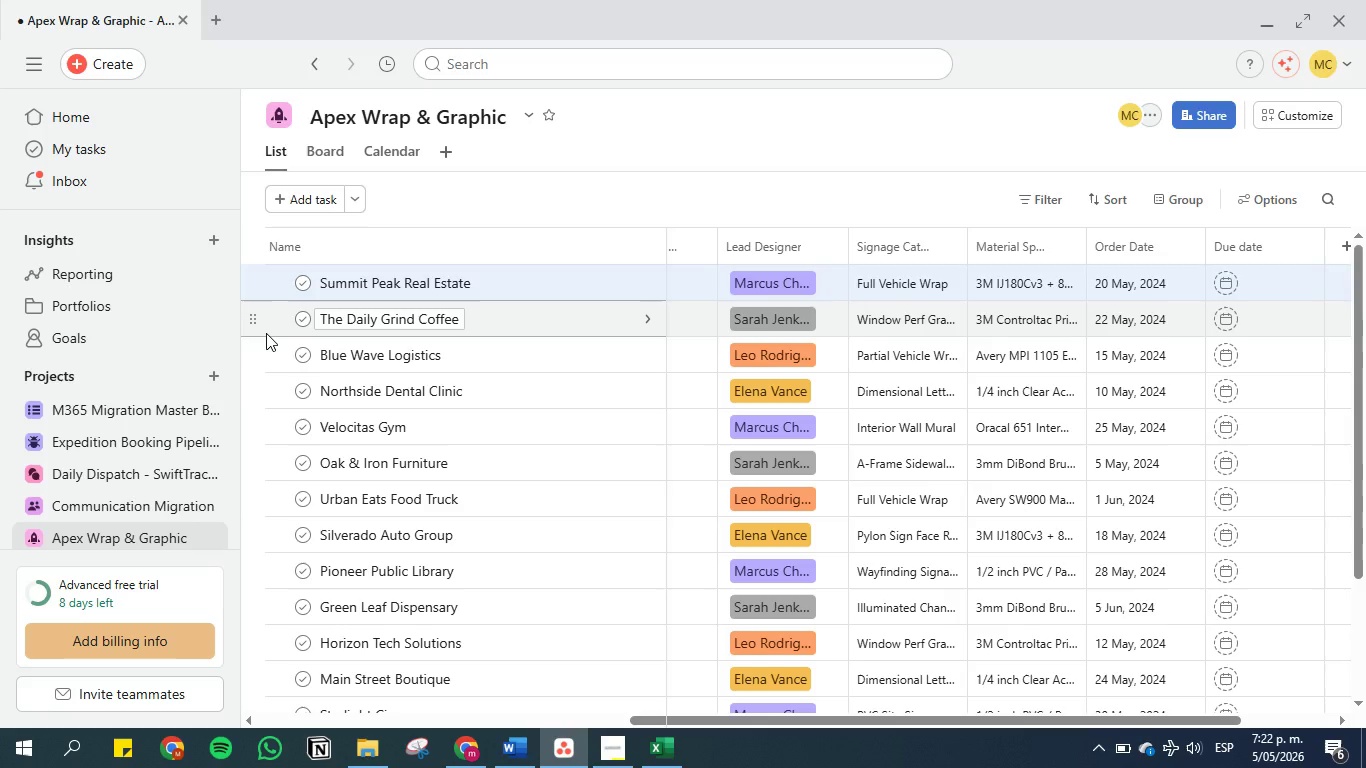 
wait(37.79)
 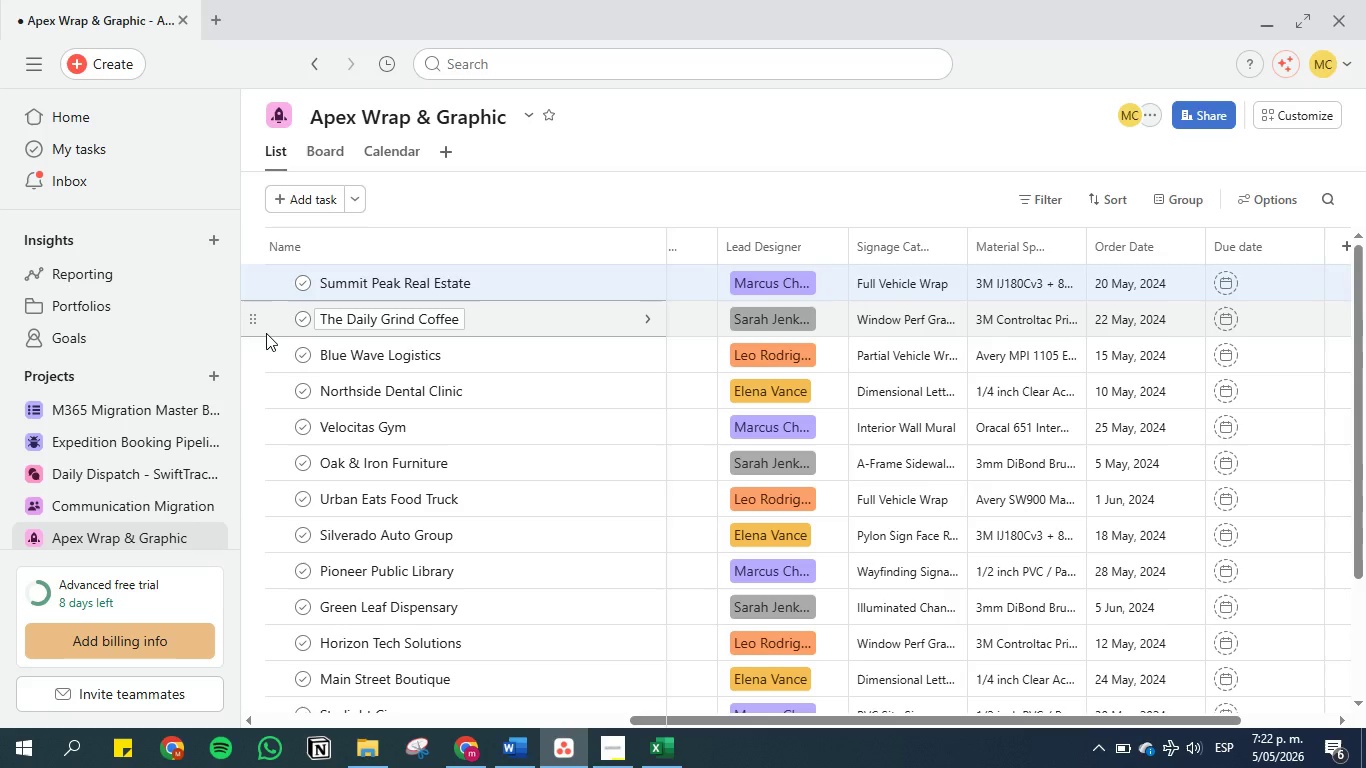 
left_click([503, 752])
 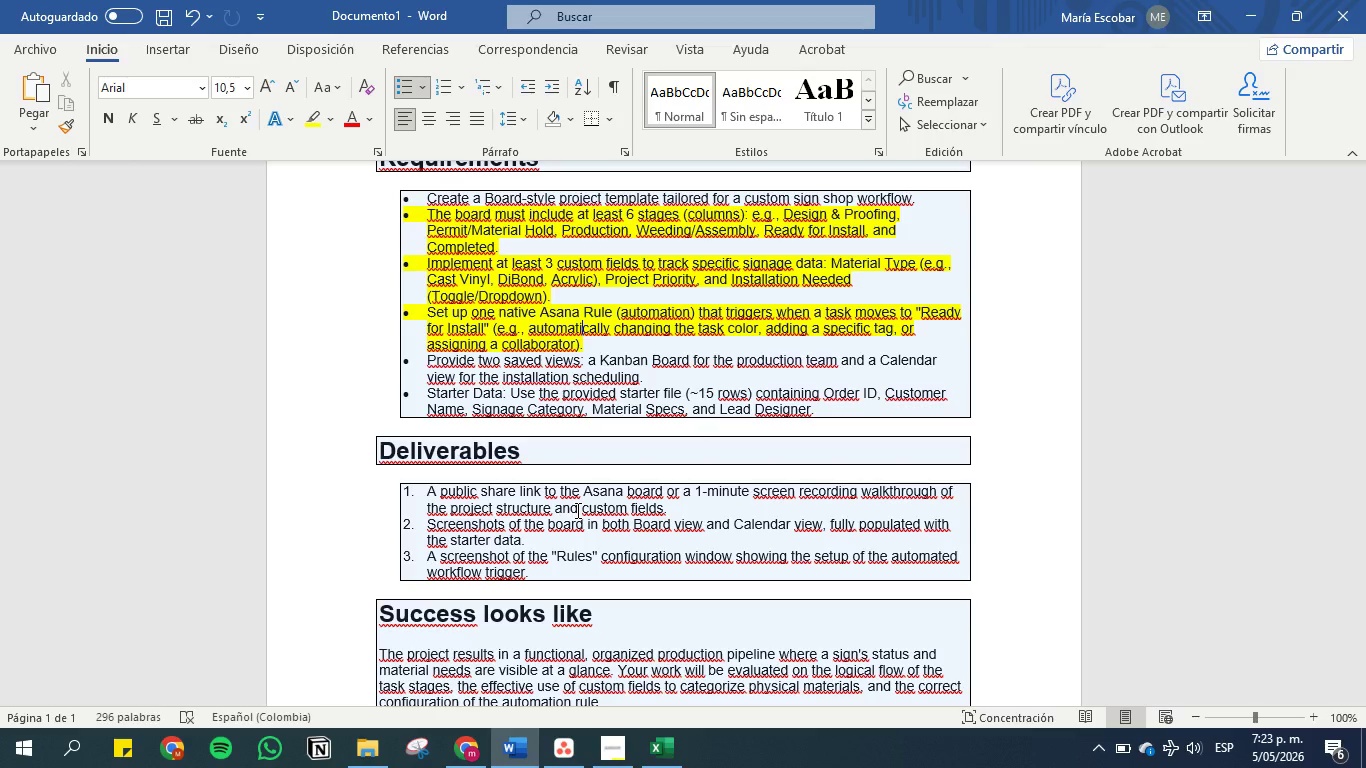 
wait(64.09)
 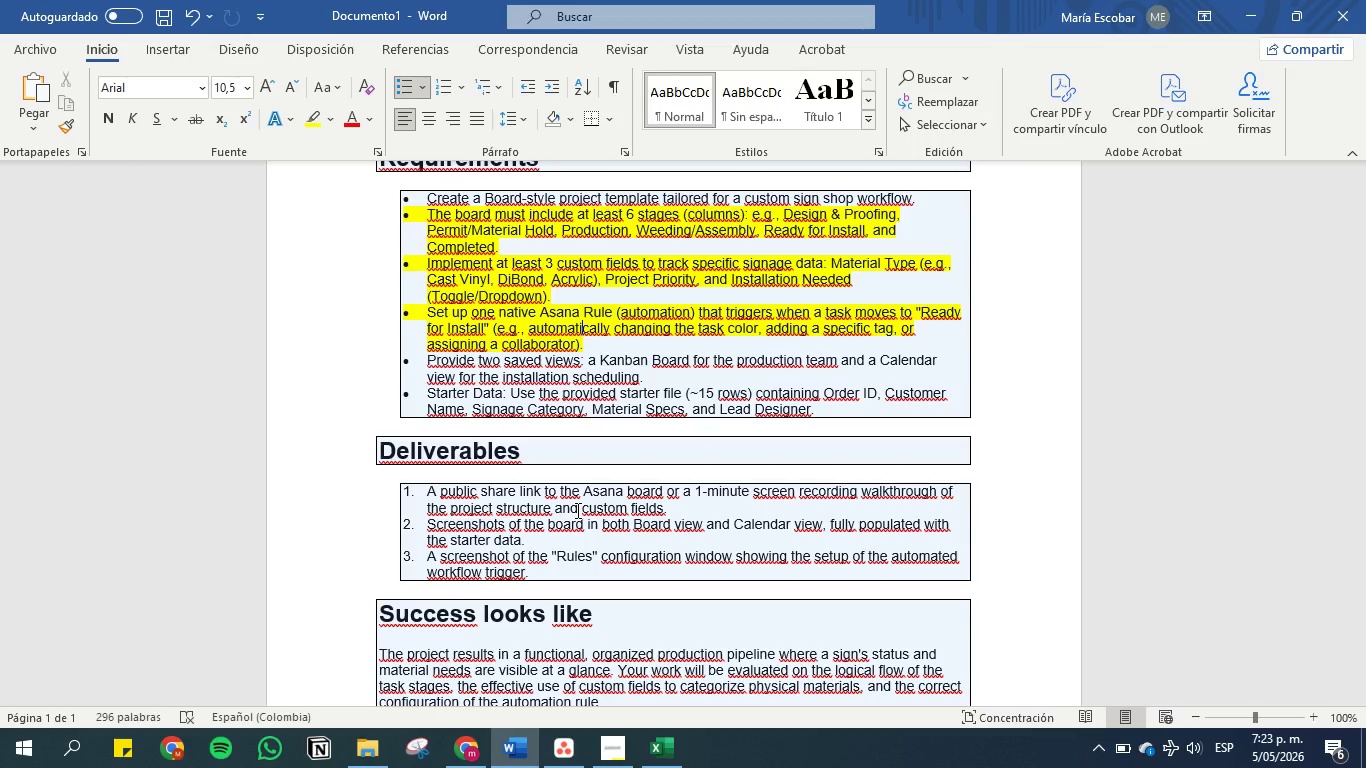 
scroll: coordinate [369, 391], scroll_direction: down, amount: 1.0
 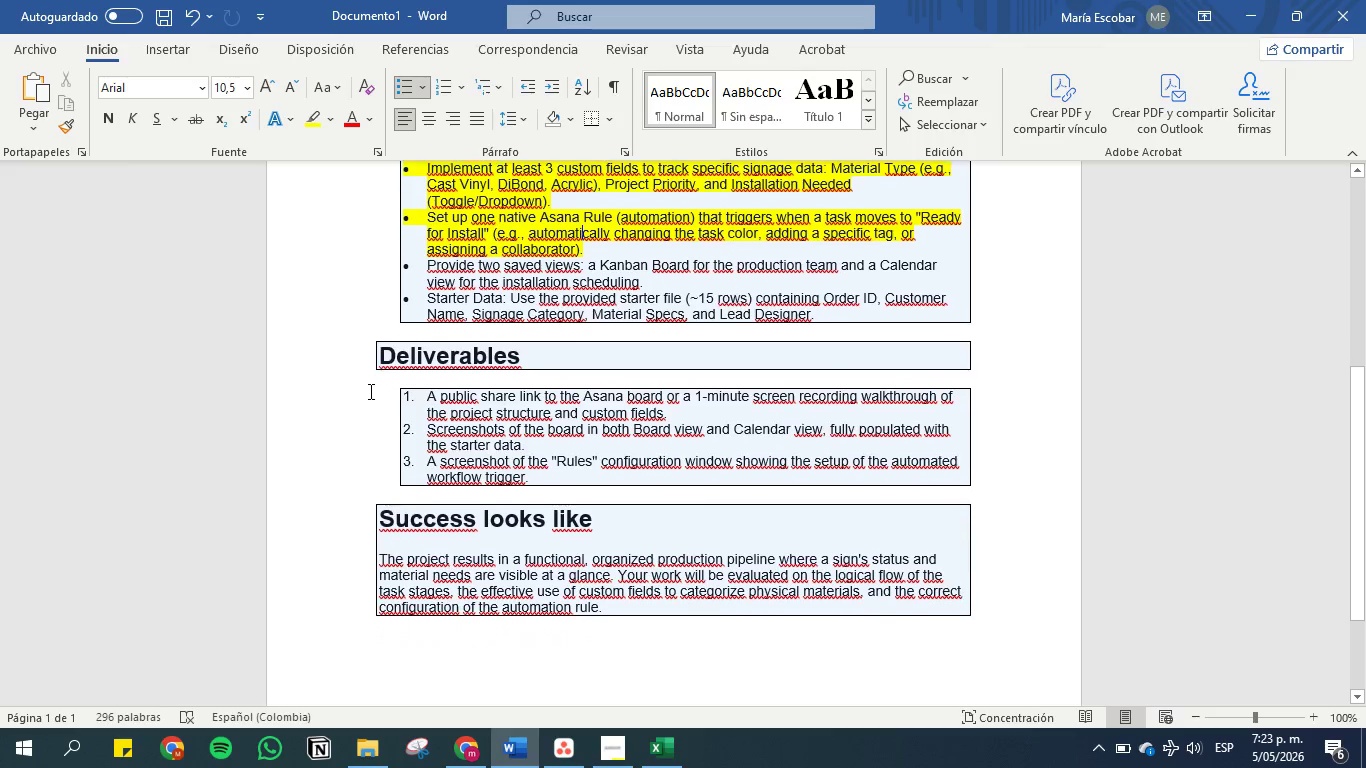 
scroll: coordinate [369, 391], scroll_direction: up, amount: 2.0
 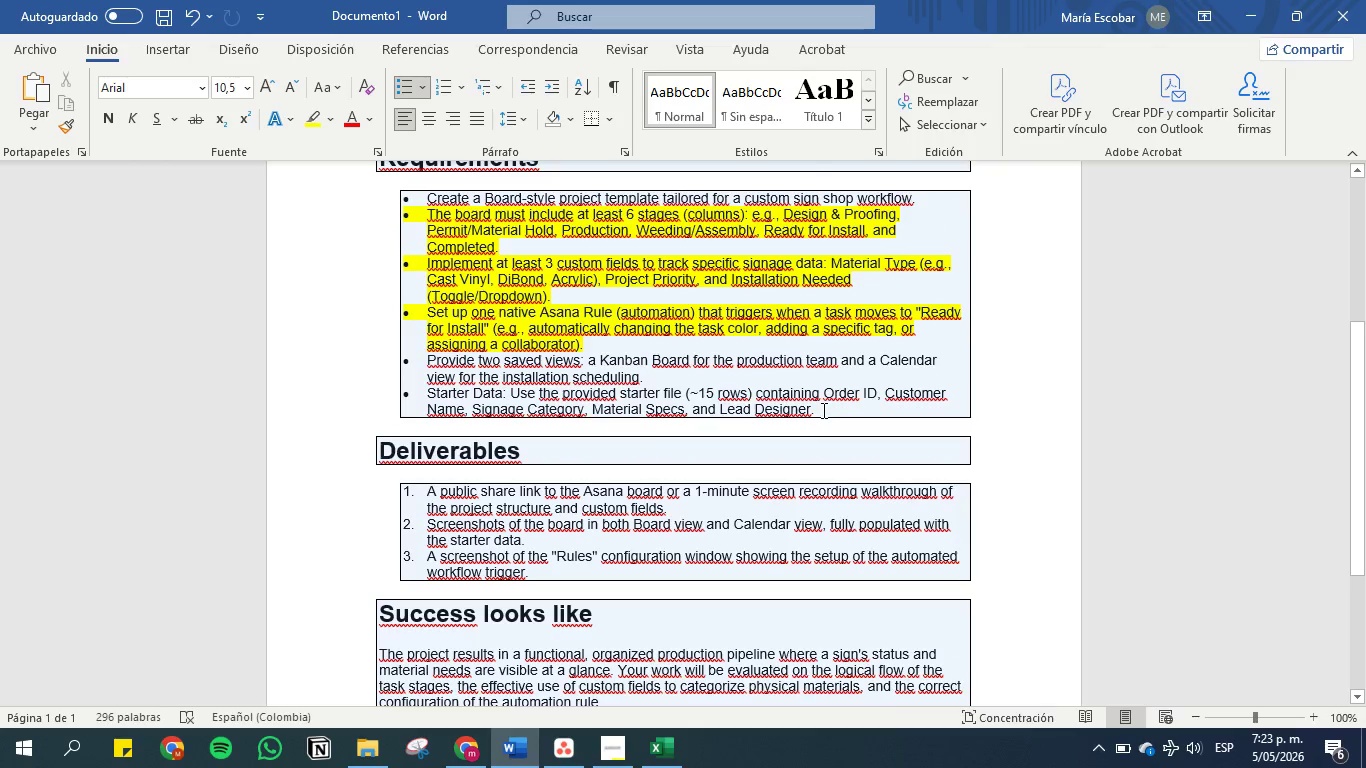 
left_click_drag(start_coordinate=[822, 410], to_coordinate=[384, 385])
 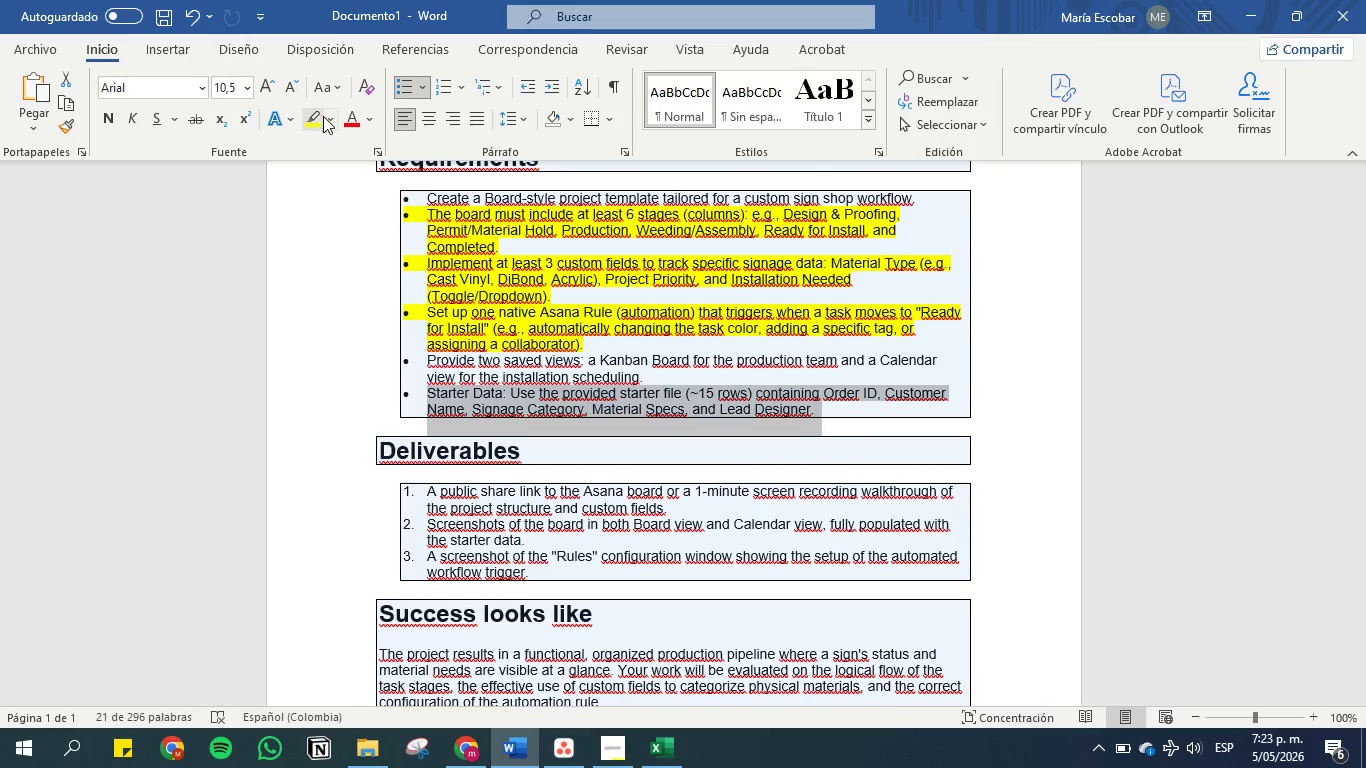 
left_click([323, 116])
 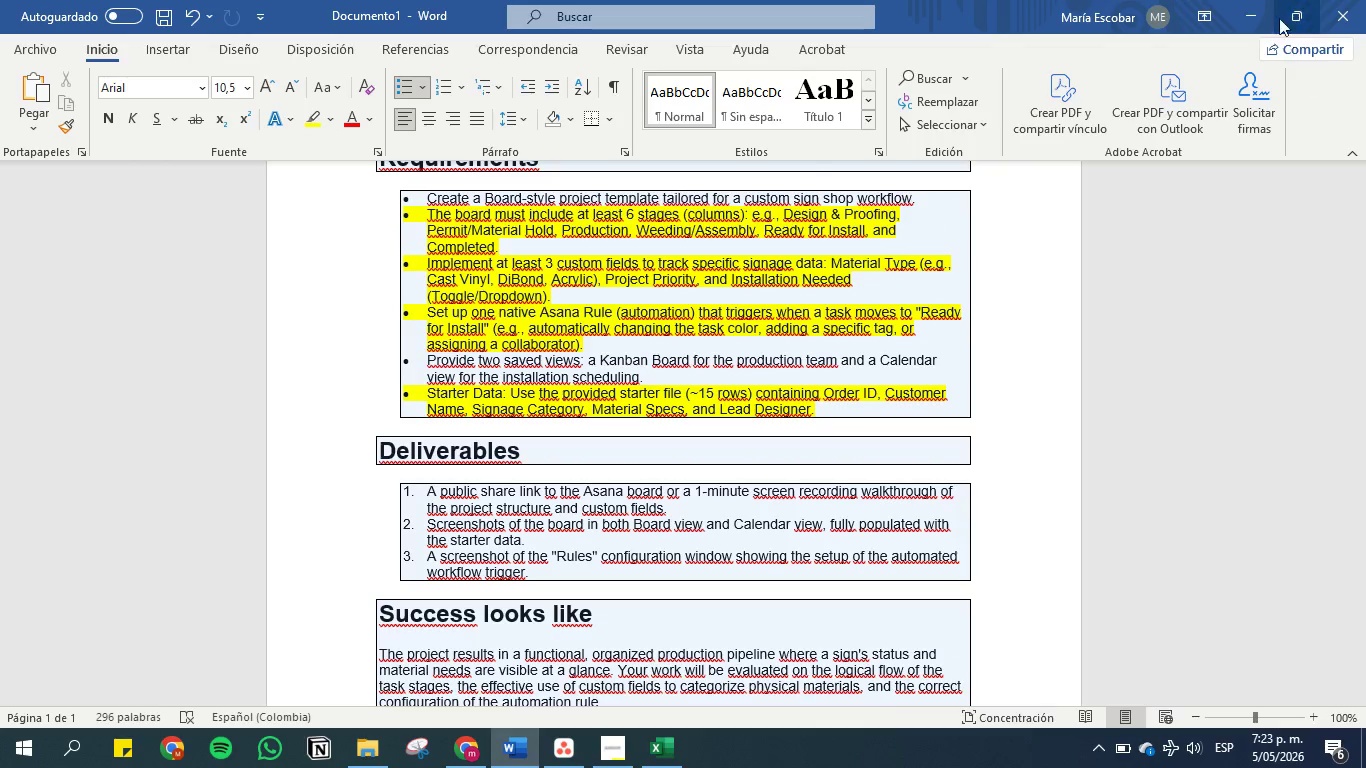 
left_click([1255, 0])
 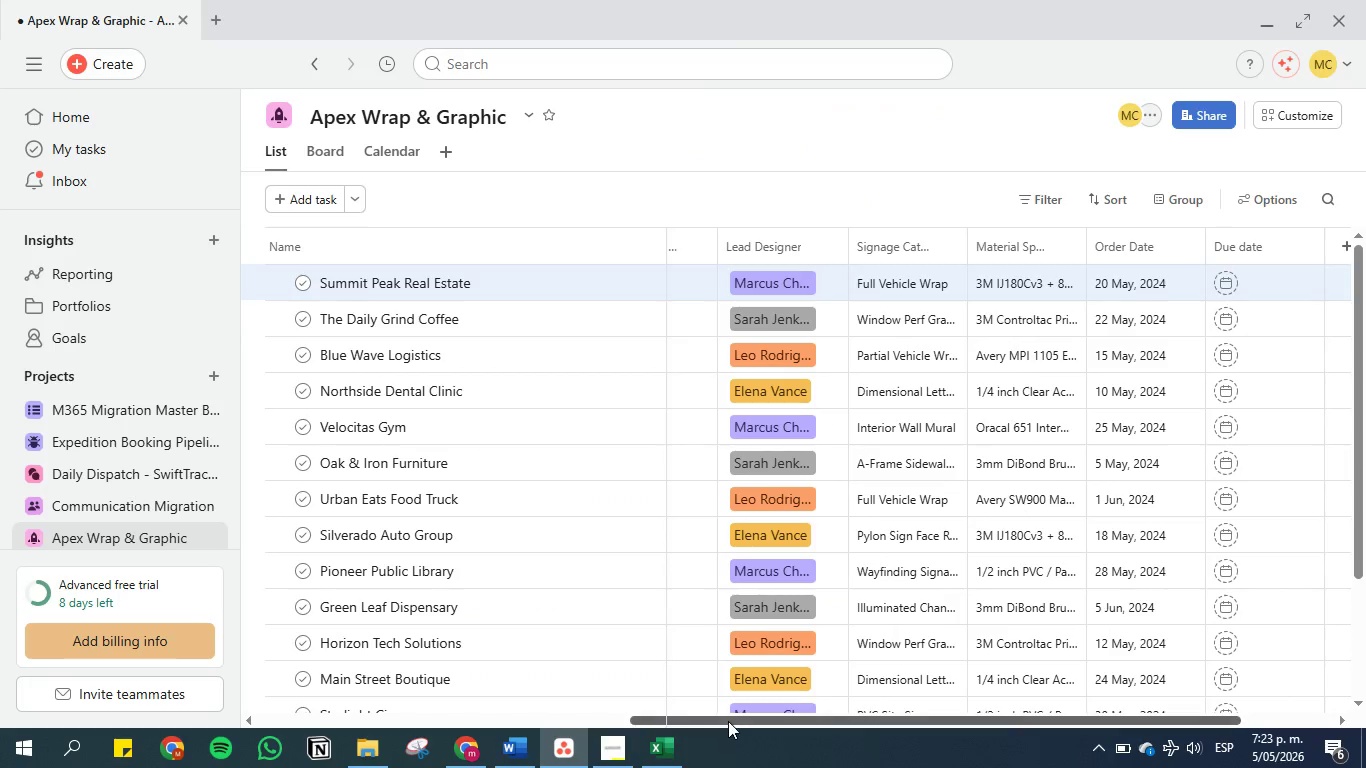 
left_click_drag(start_coordinate=[728, 721], to_coordinate=[700, 712])
 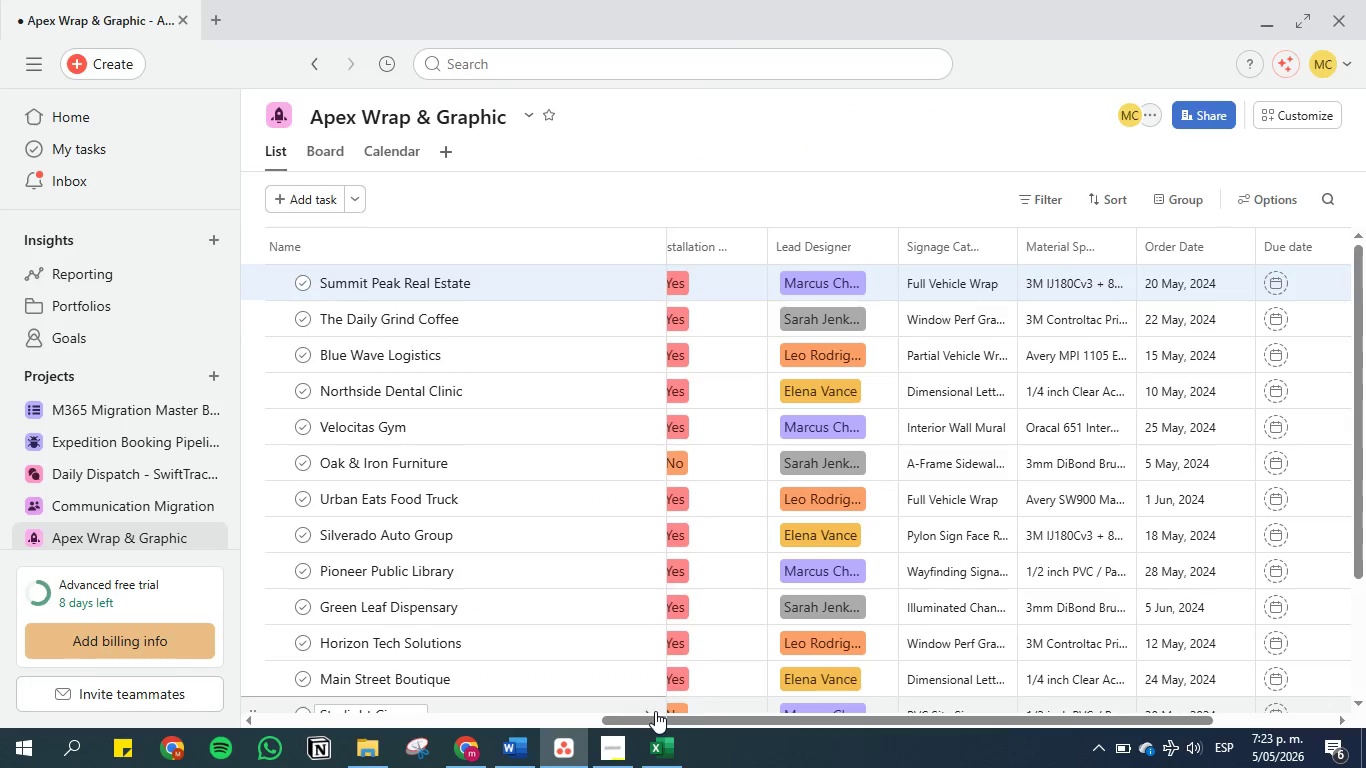 
mouse_move([712, 701])
 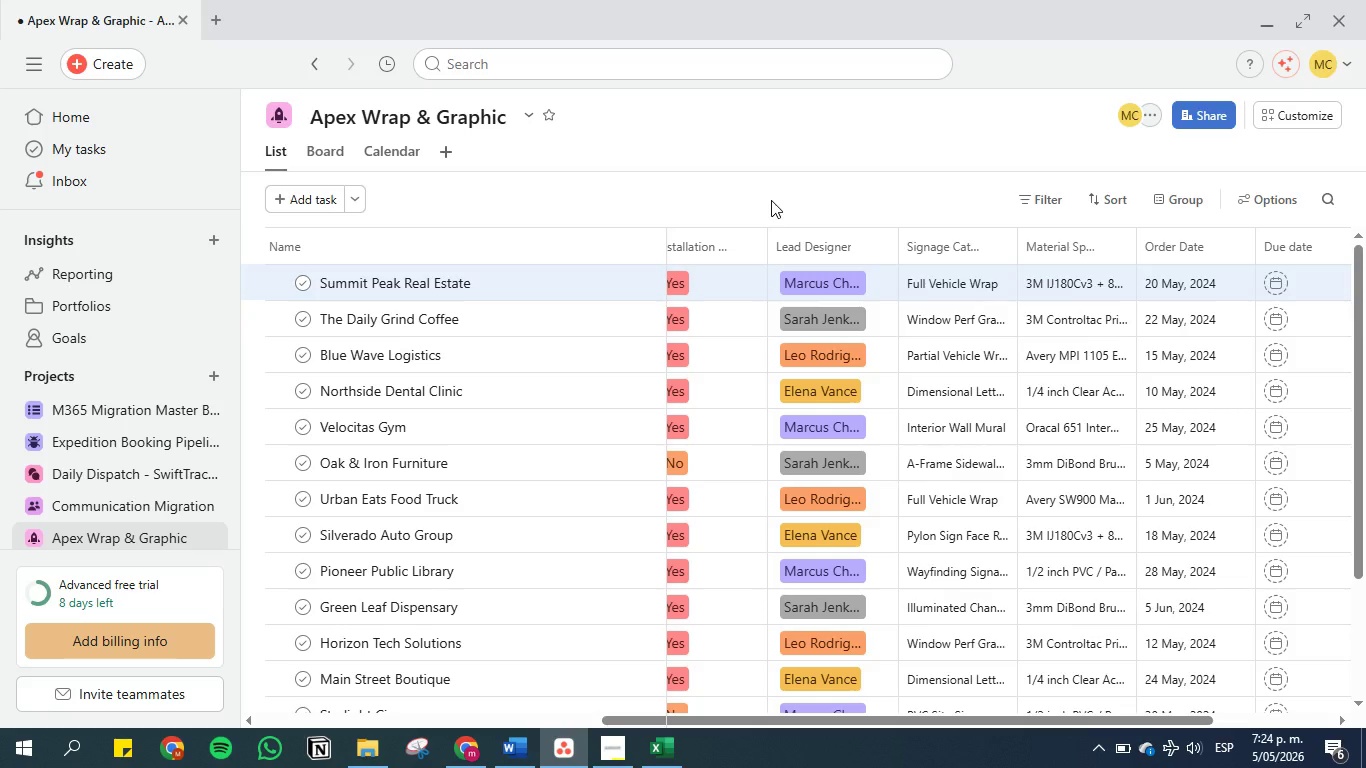 
wait(60.91)
 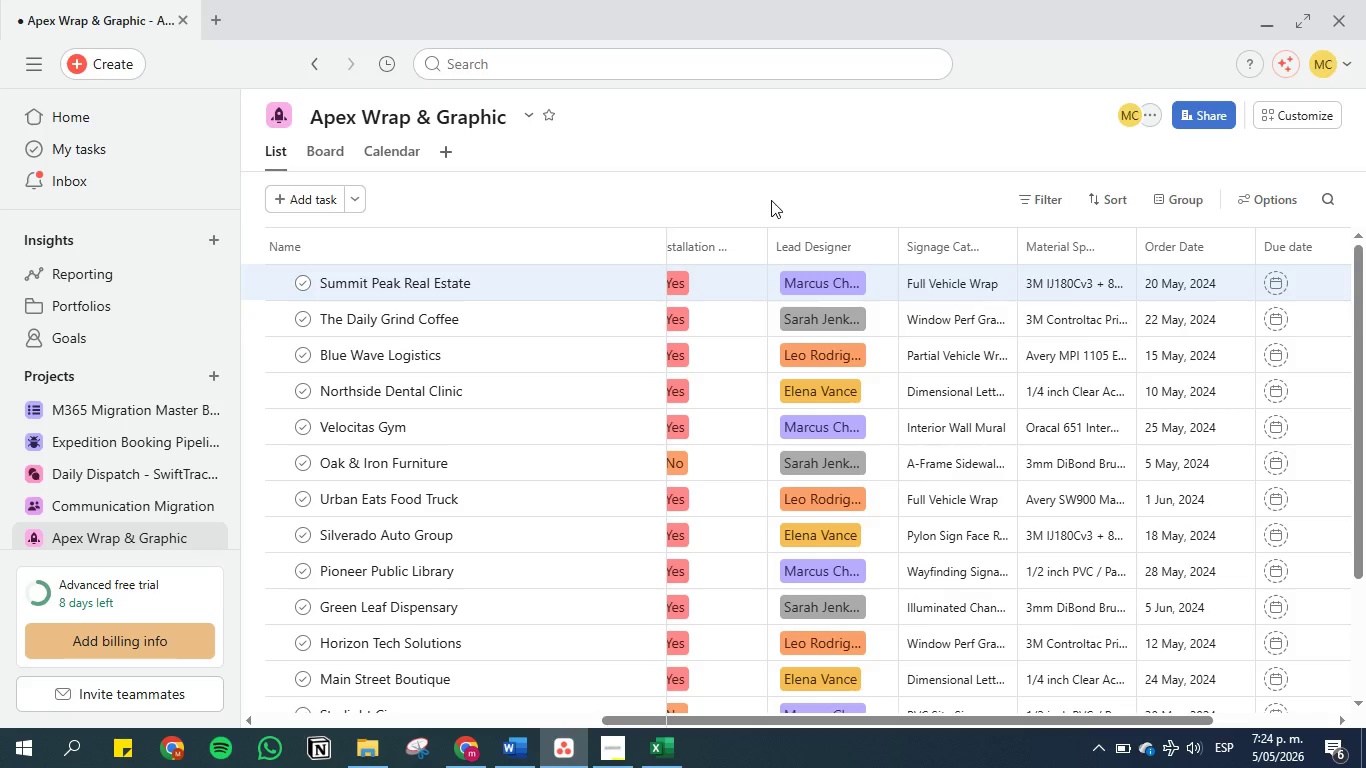 
mouse_move([1051, 357])
 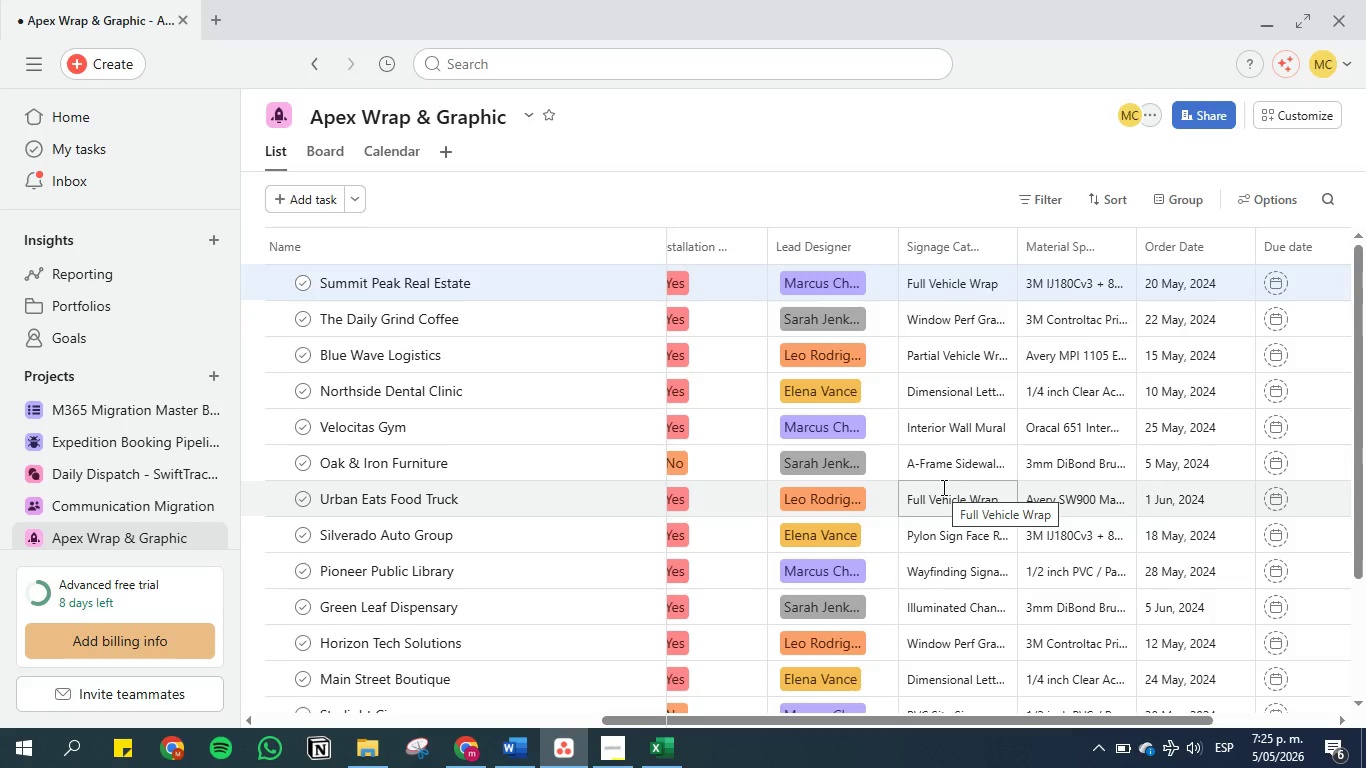 
wait(24.68)
 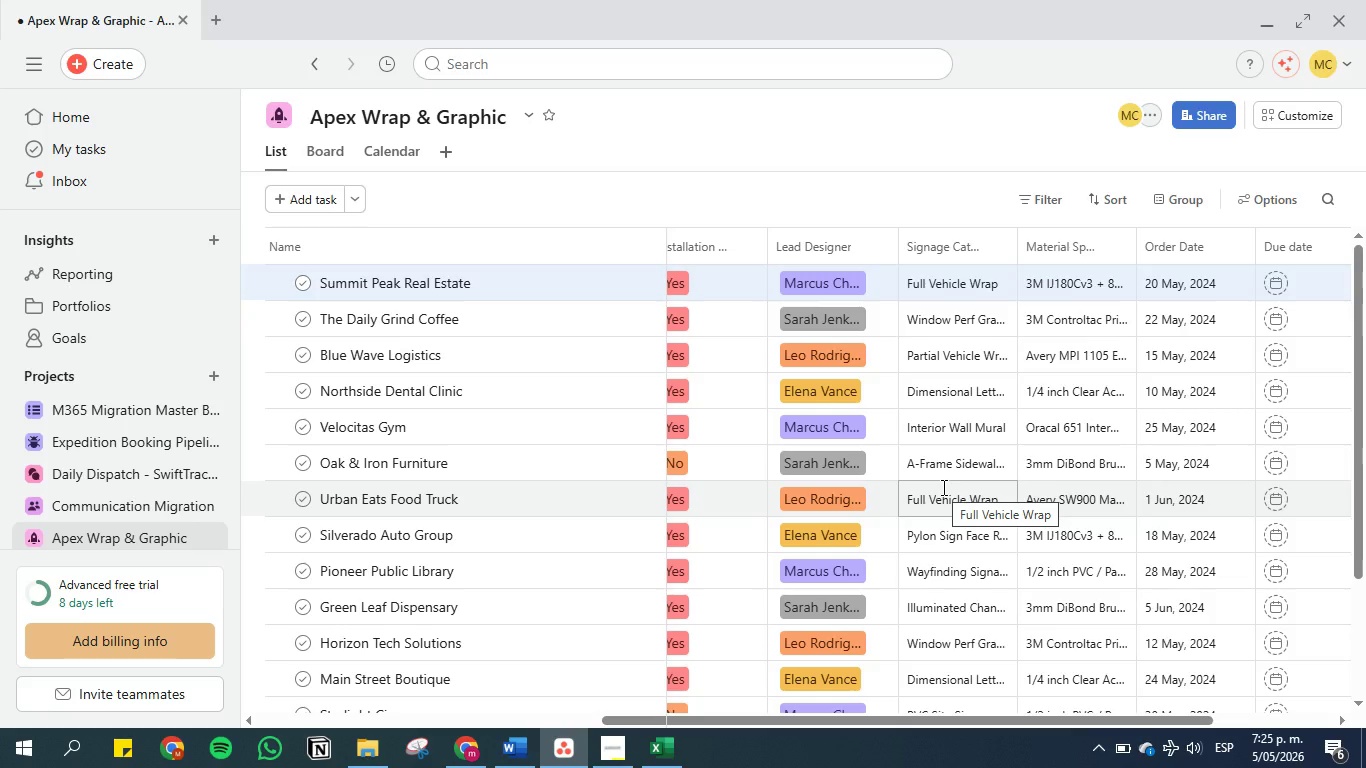 
scroll: coordinate [800, 573], scroll_direction: down, amount: 3.0
 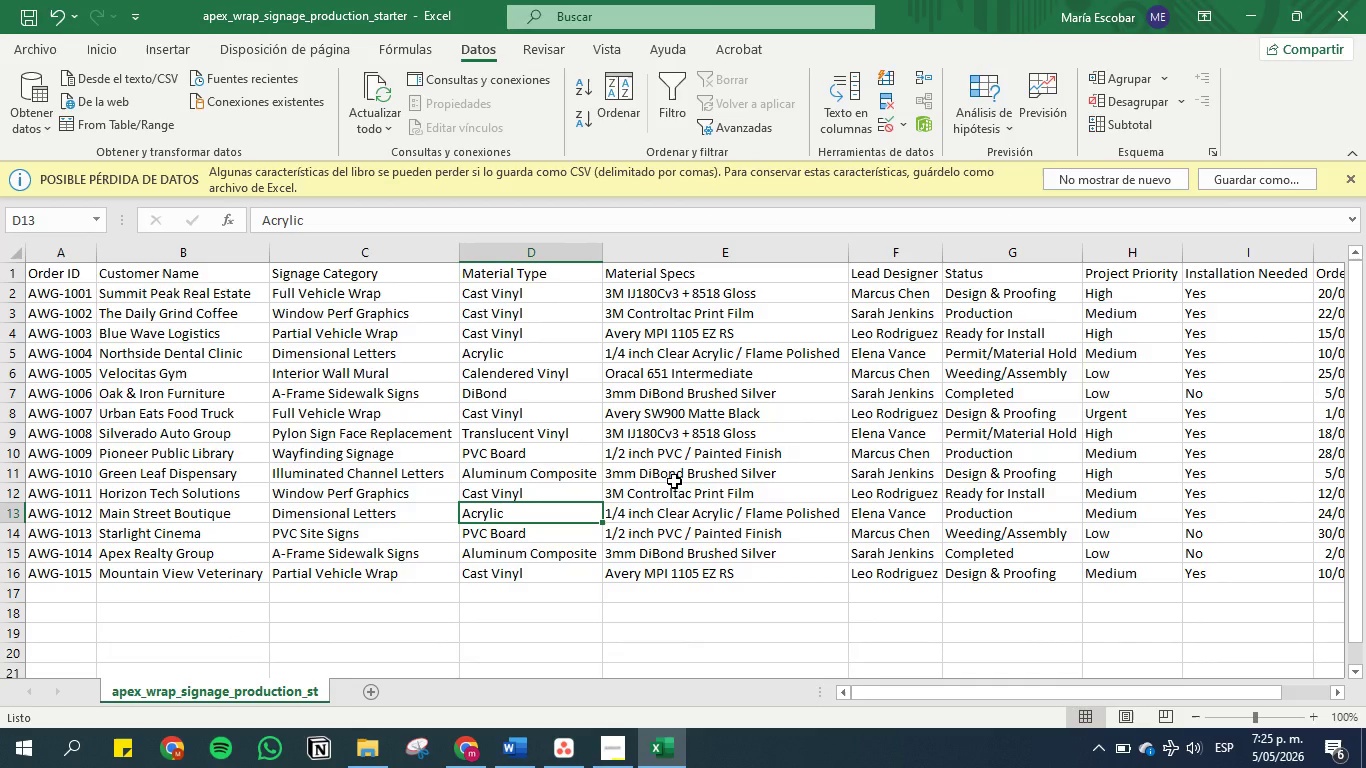 
key(ArrowDown)
 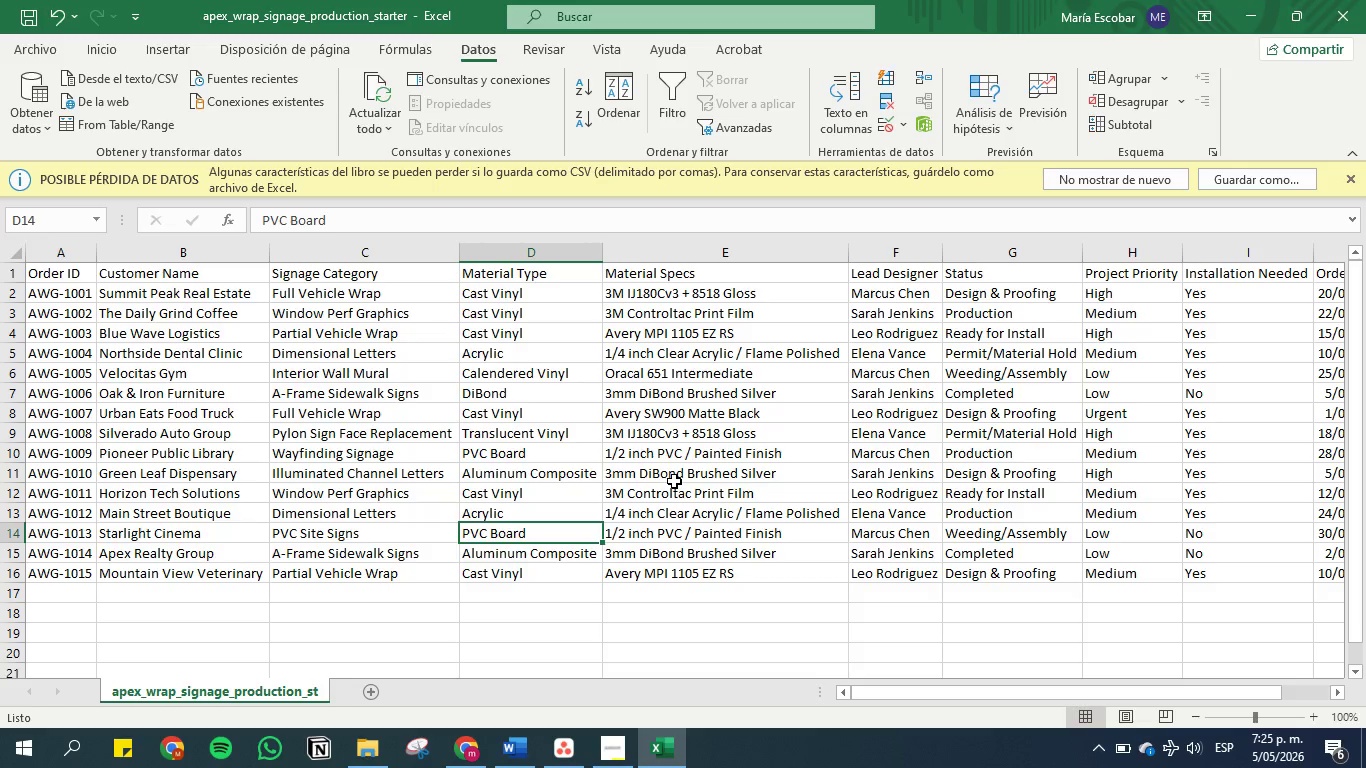 
key(ArrowDown)
 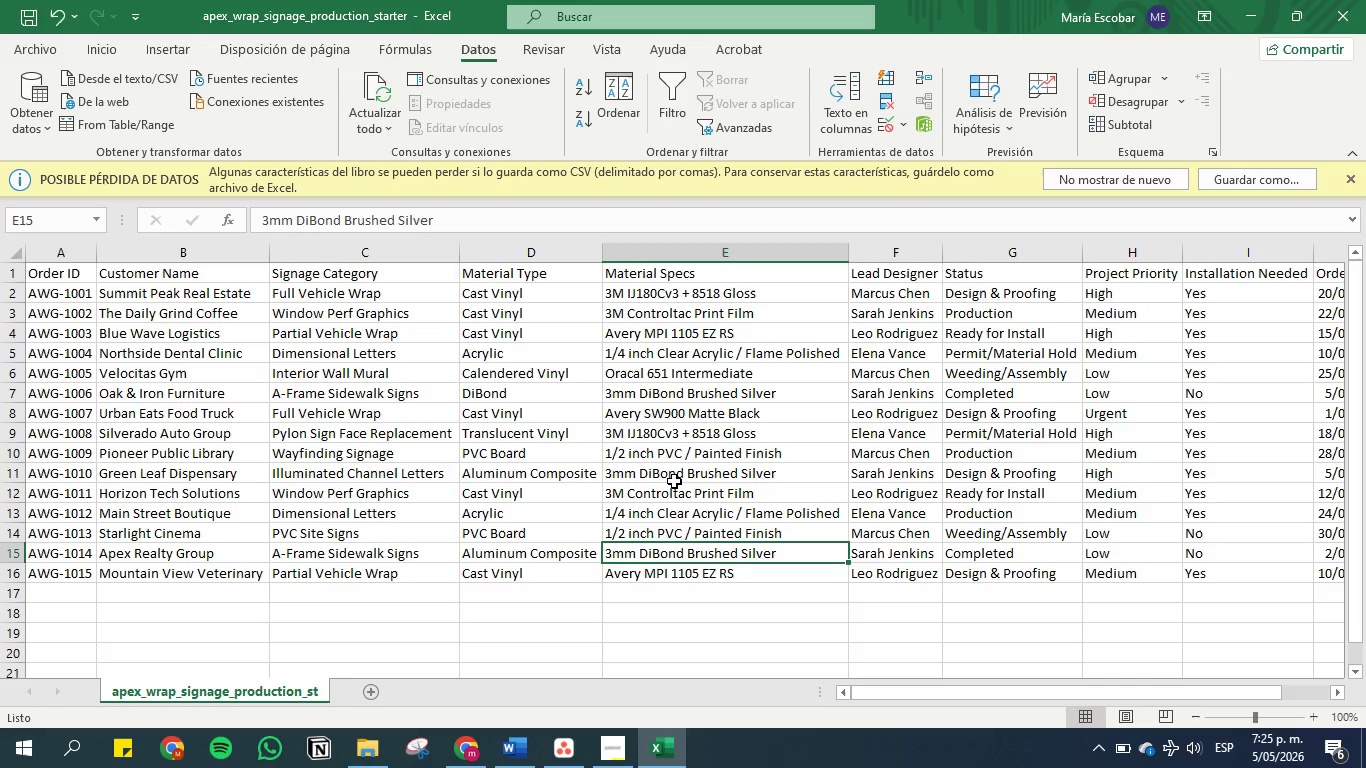 
key(ArrowRight)
 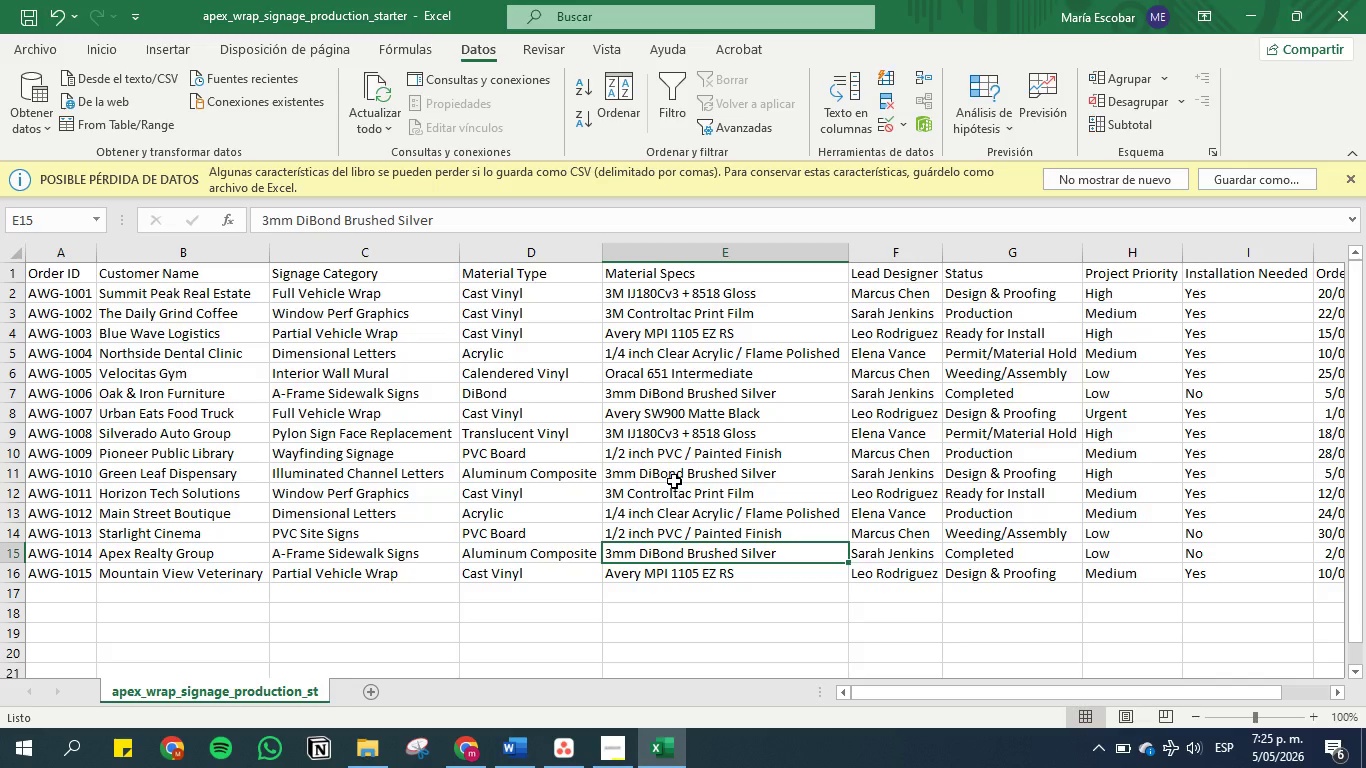 
hold_key(key=ArrowRight, duration=0.31)
 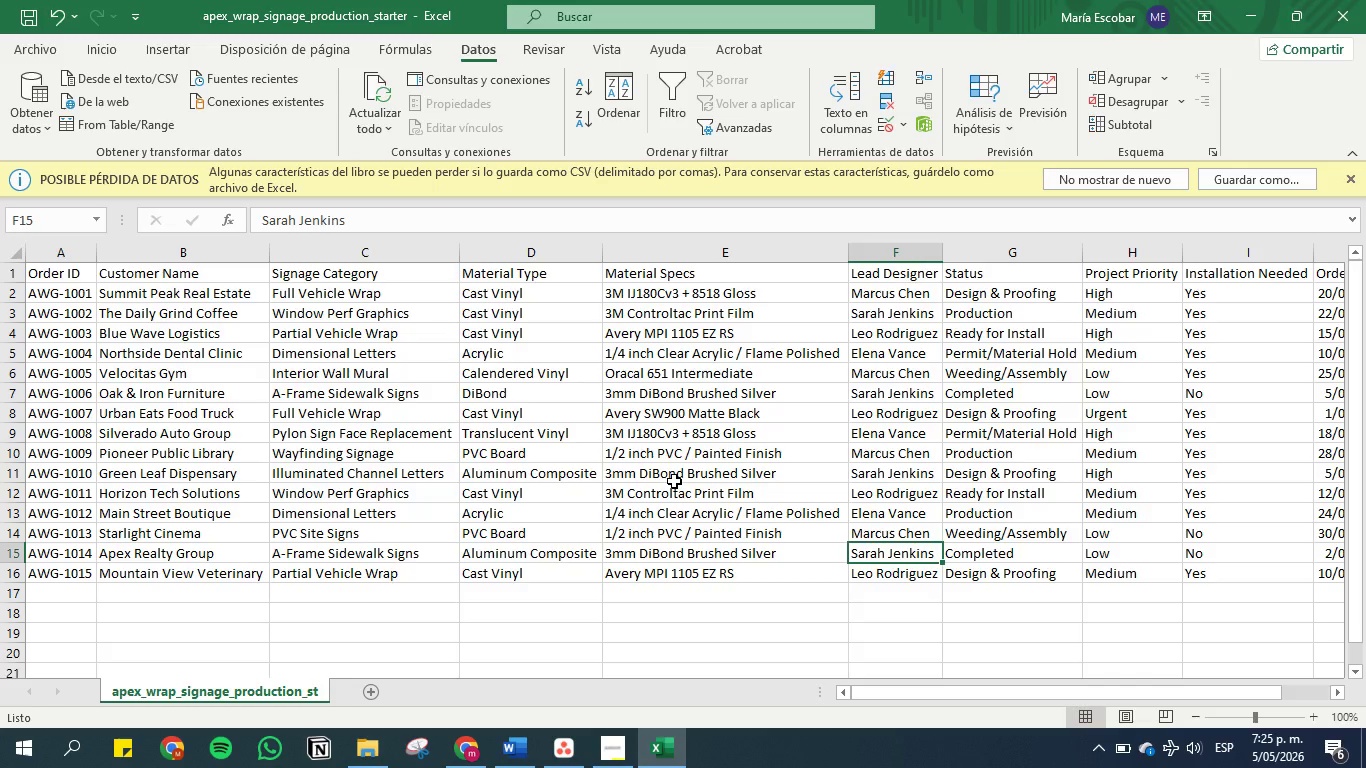 
key(ArrowRight)
 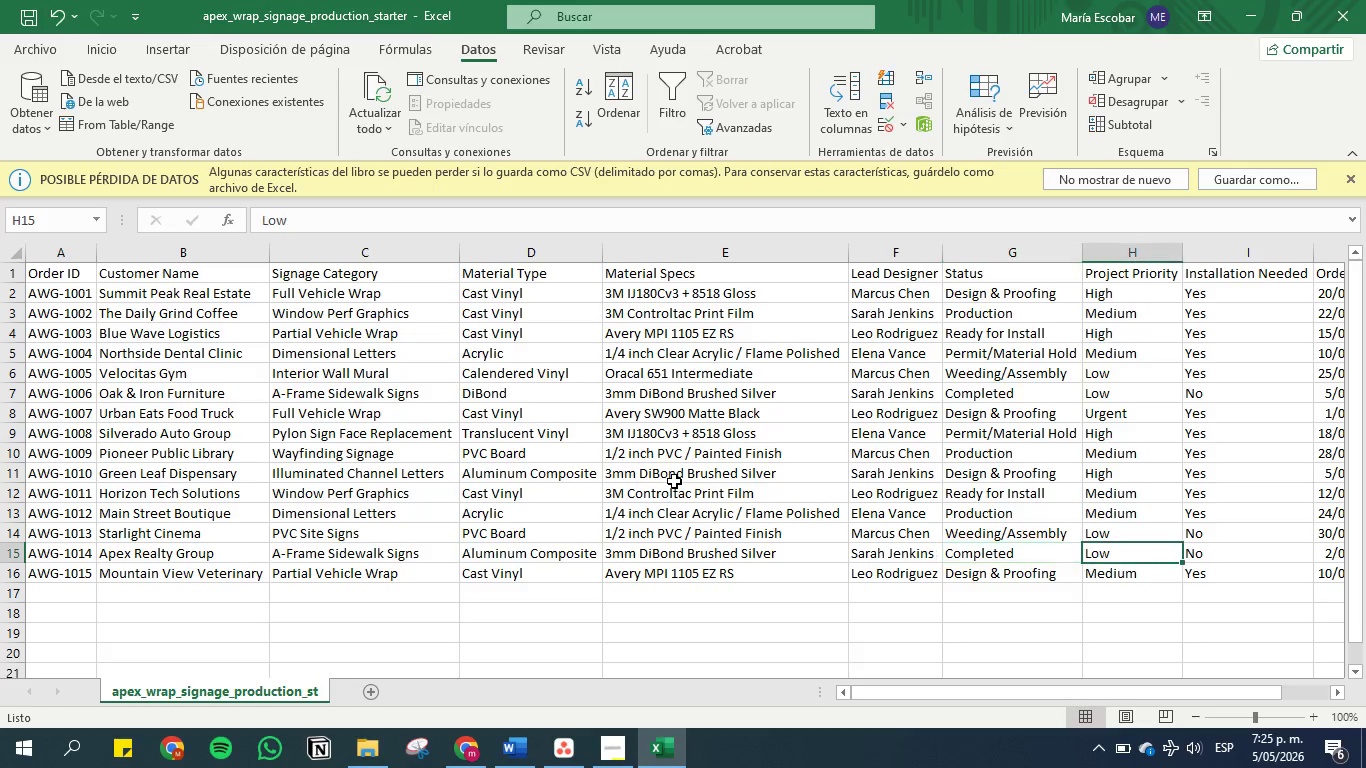 
key(ArrowRight)
 